 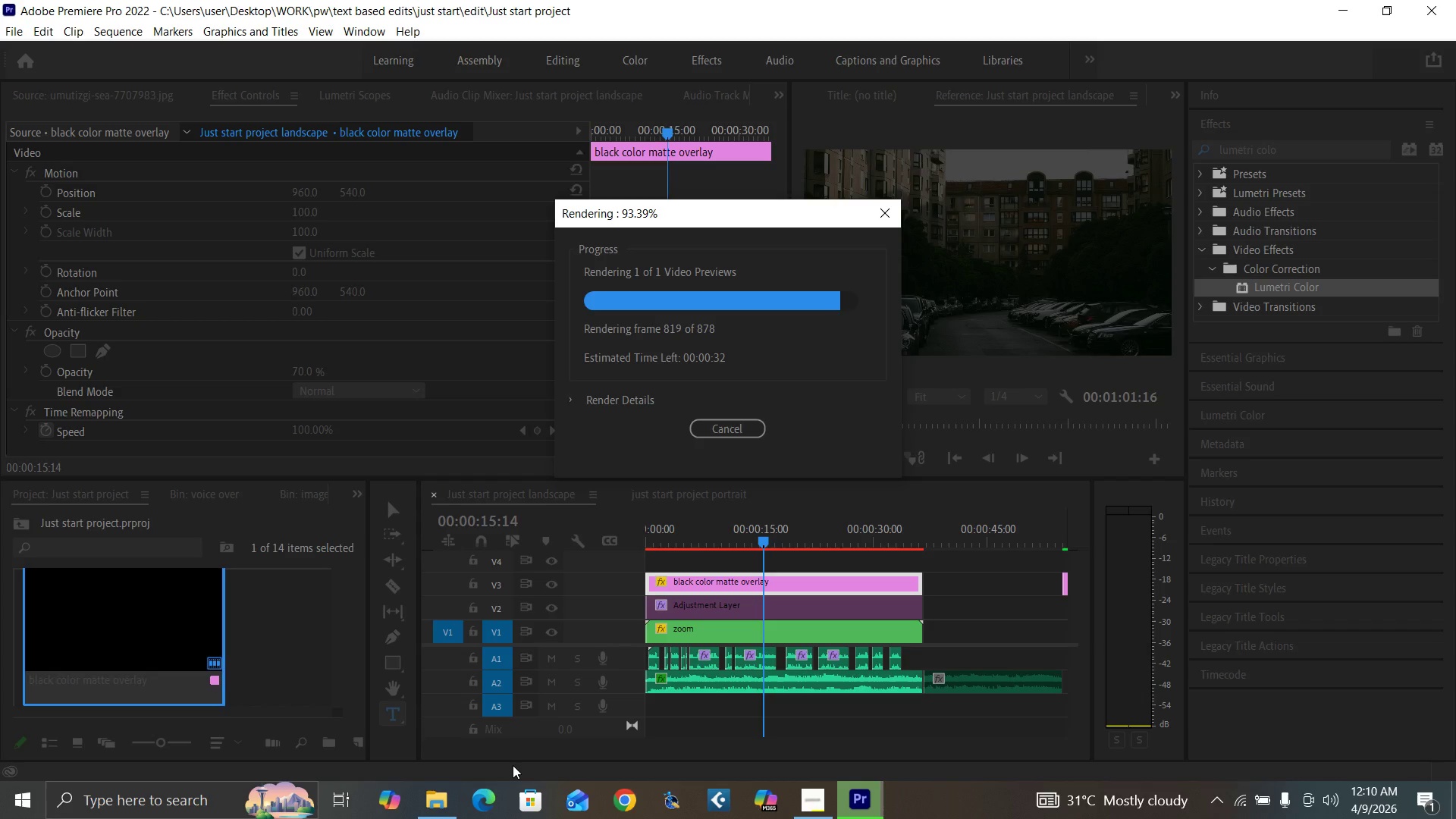 
key(Control+Backquote)
 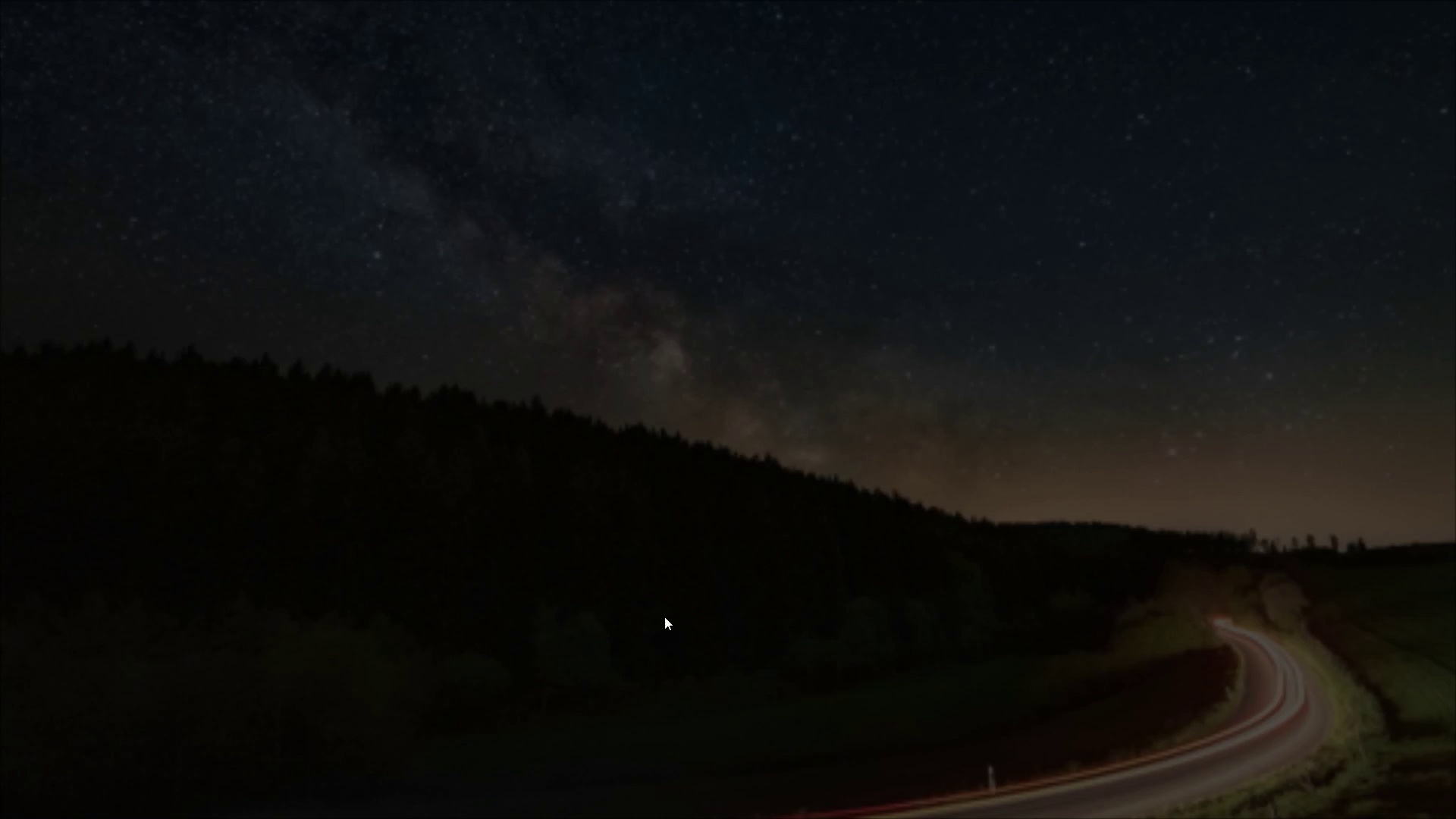 
wait(35.69)
 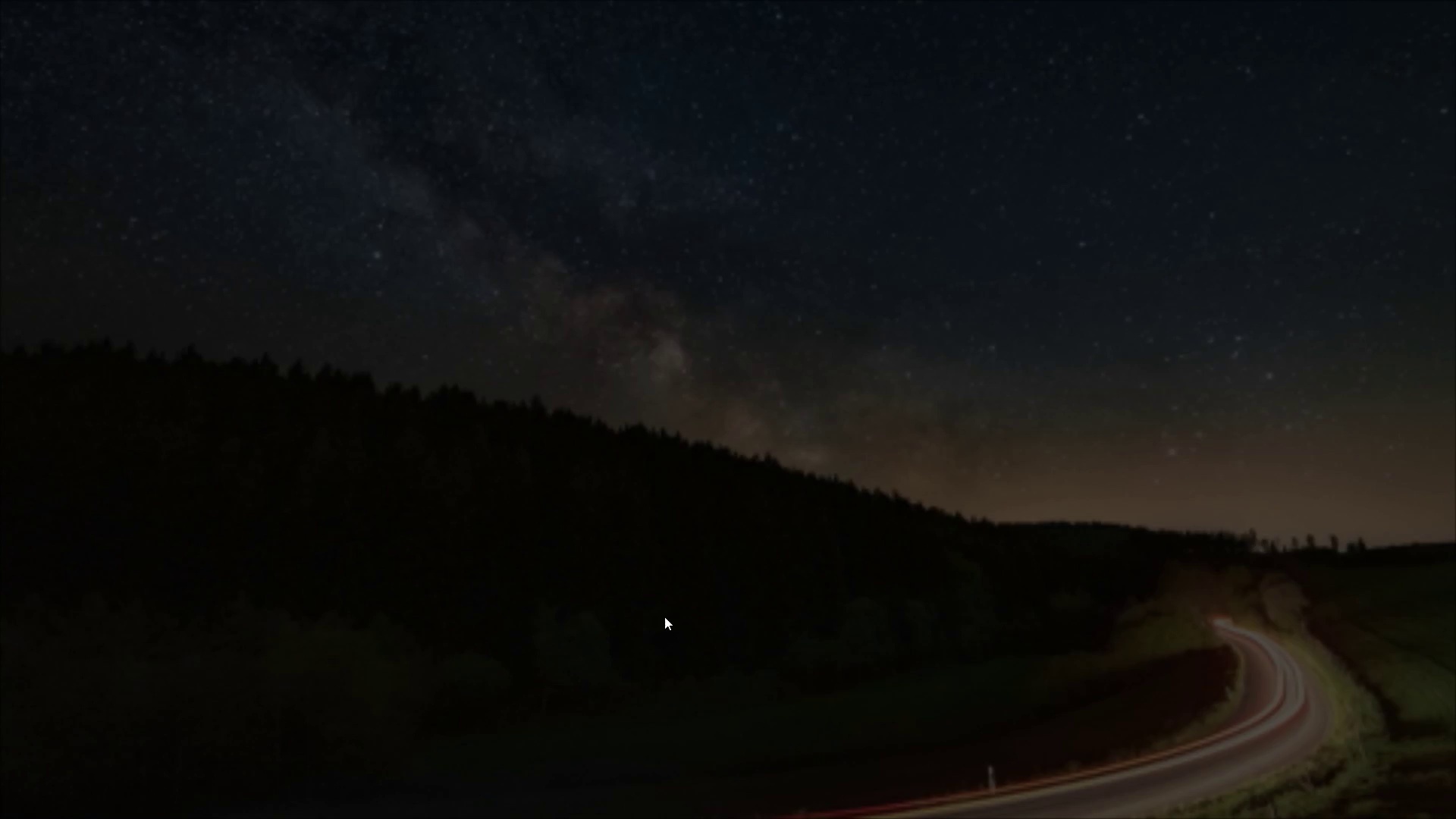 
key(Space)
 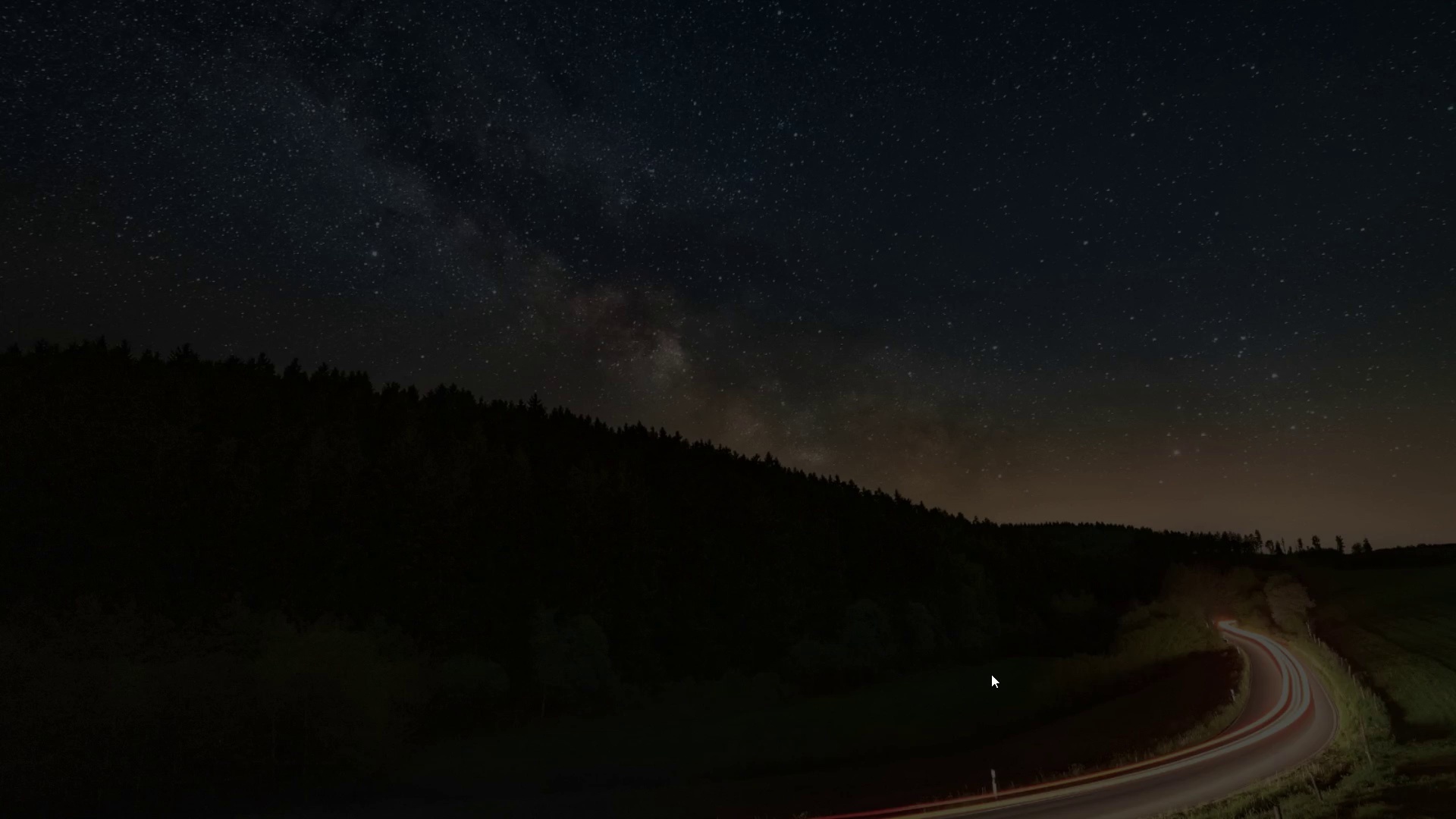 
key(Control+Backquote)
 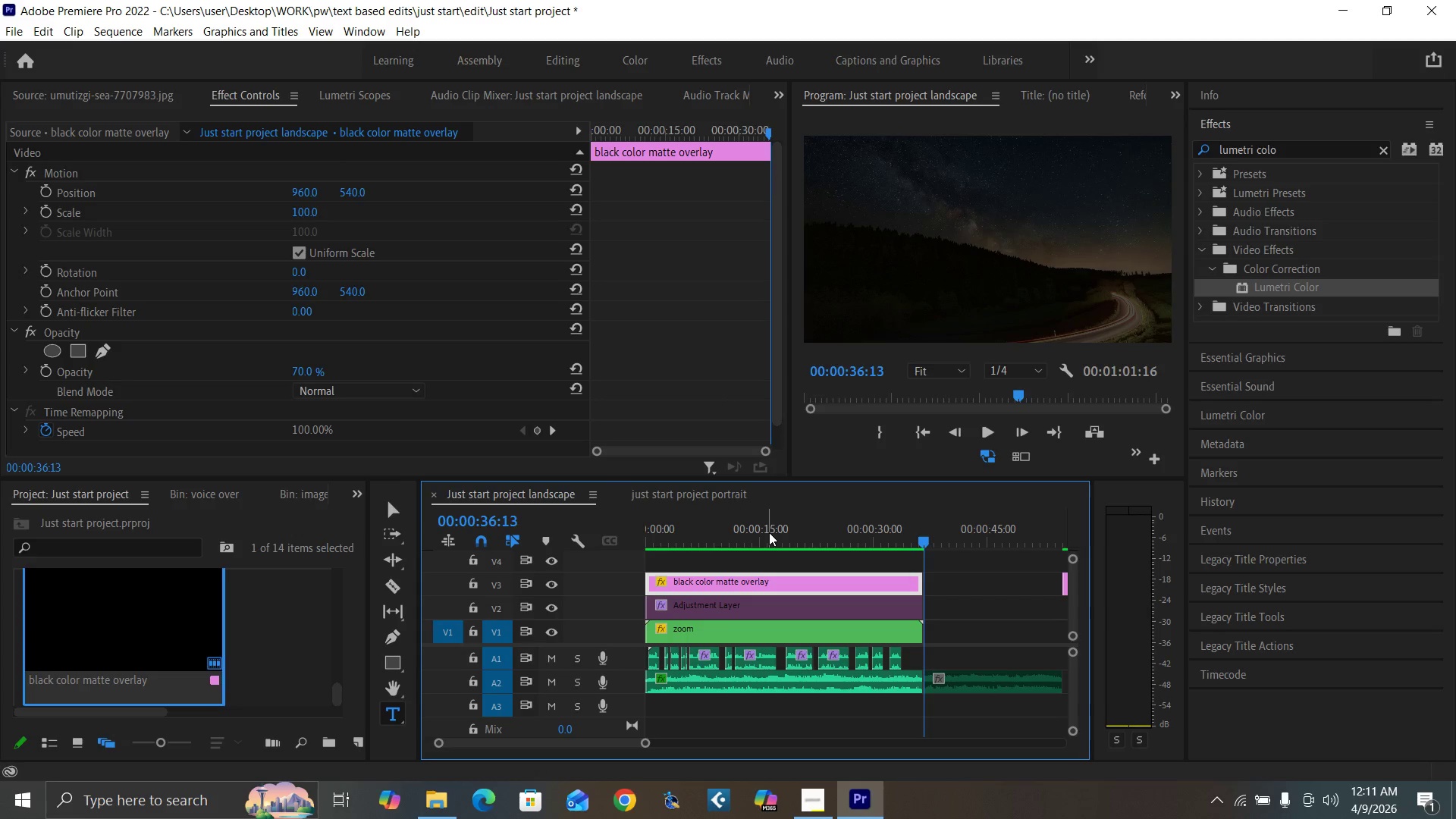 
key(Backquote)
 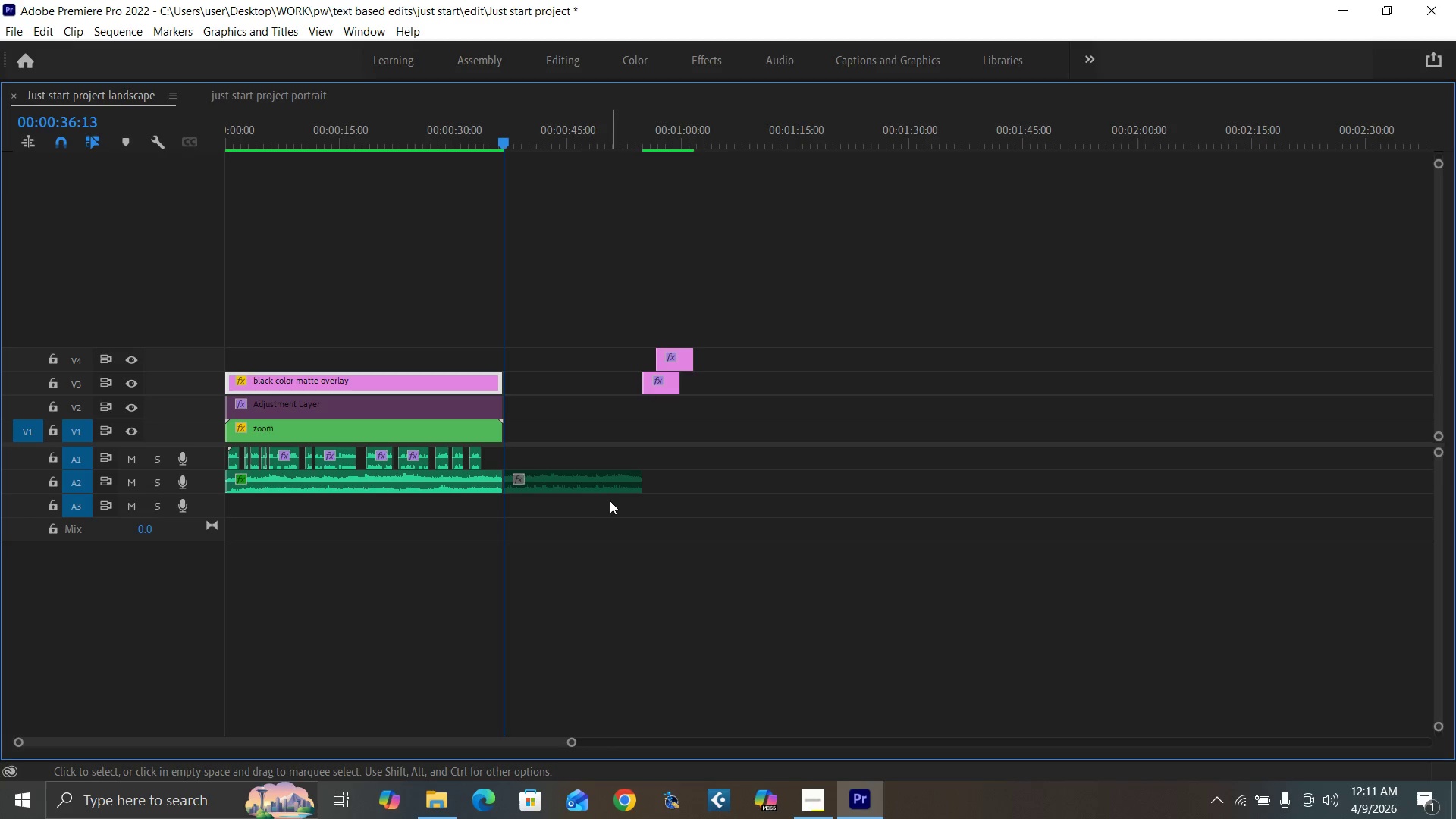 
left_click_drag(start_coordinate=[601, 482], to_coordinate=[737, 477])
 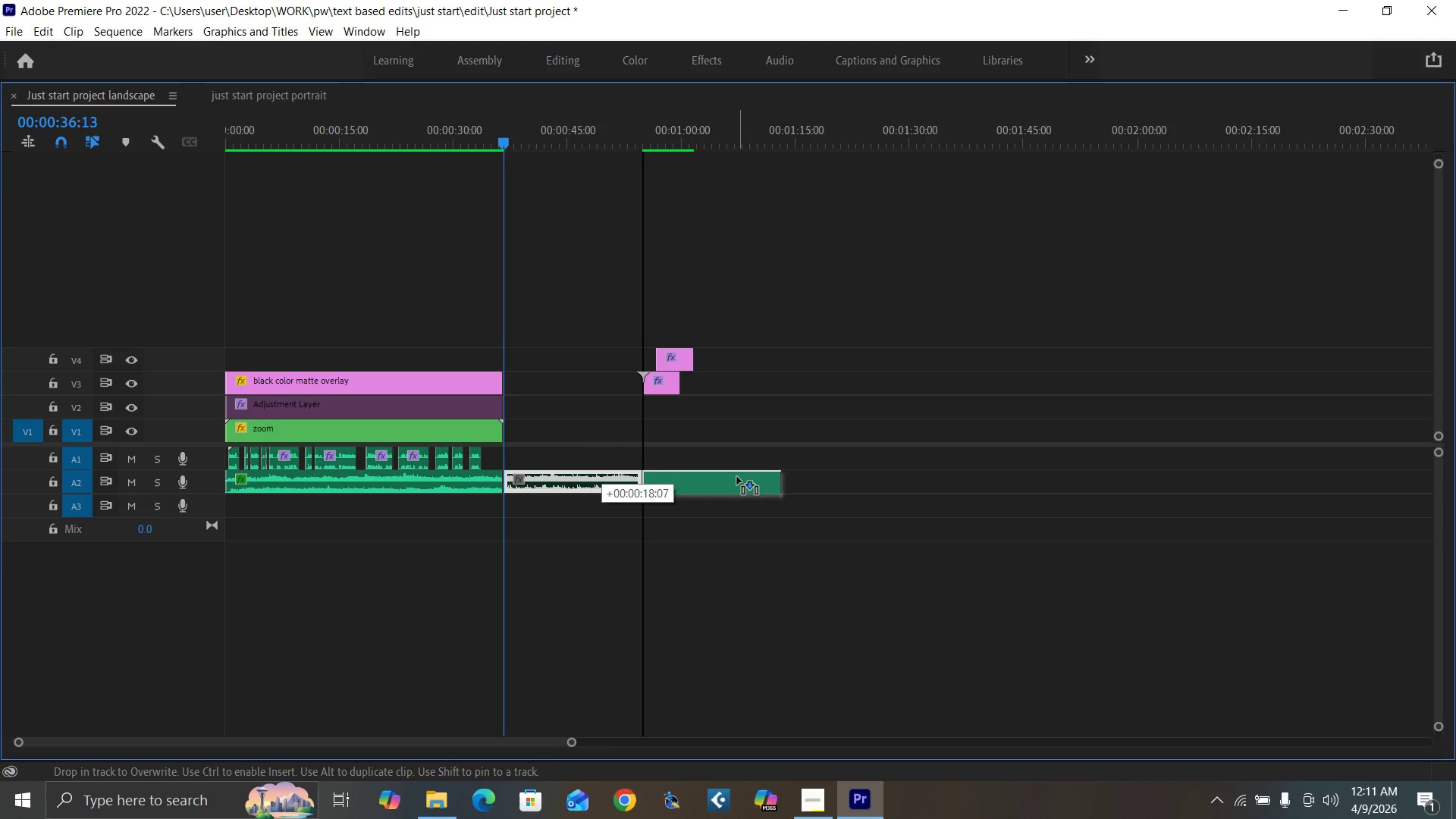 
key(Control+S)
 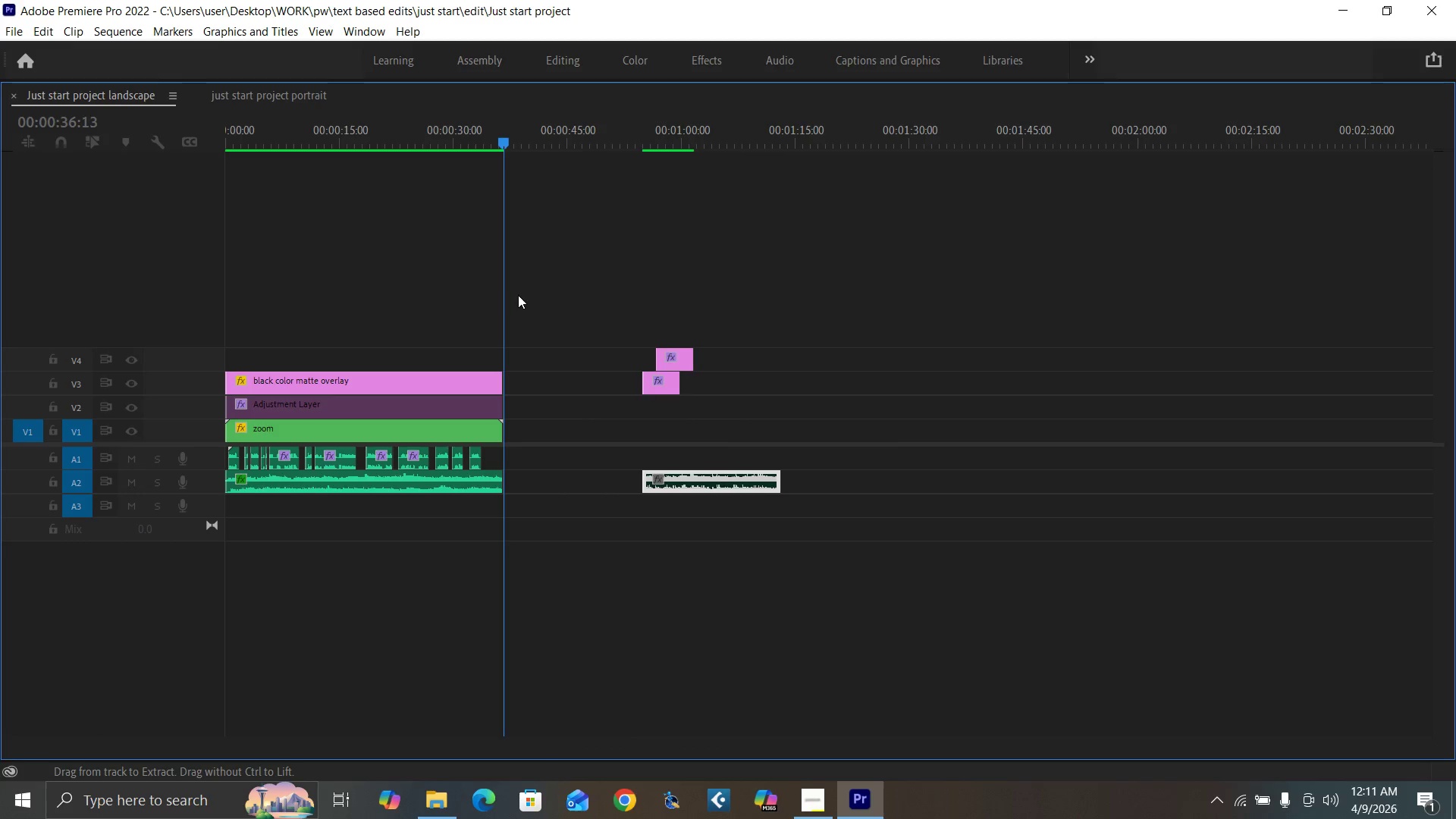 
left_click_drag(start_coordinate=[515, 308], to_coordinate=[199, 556])
 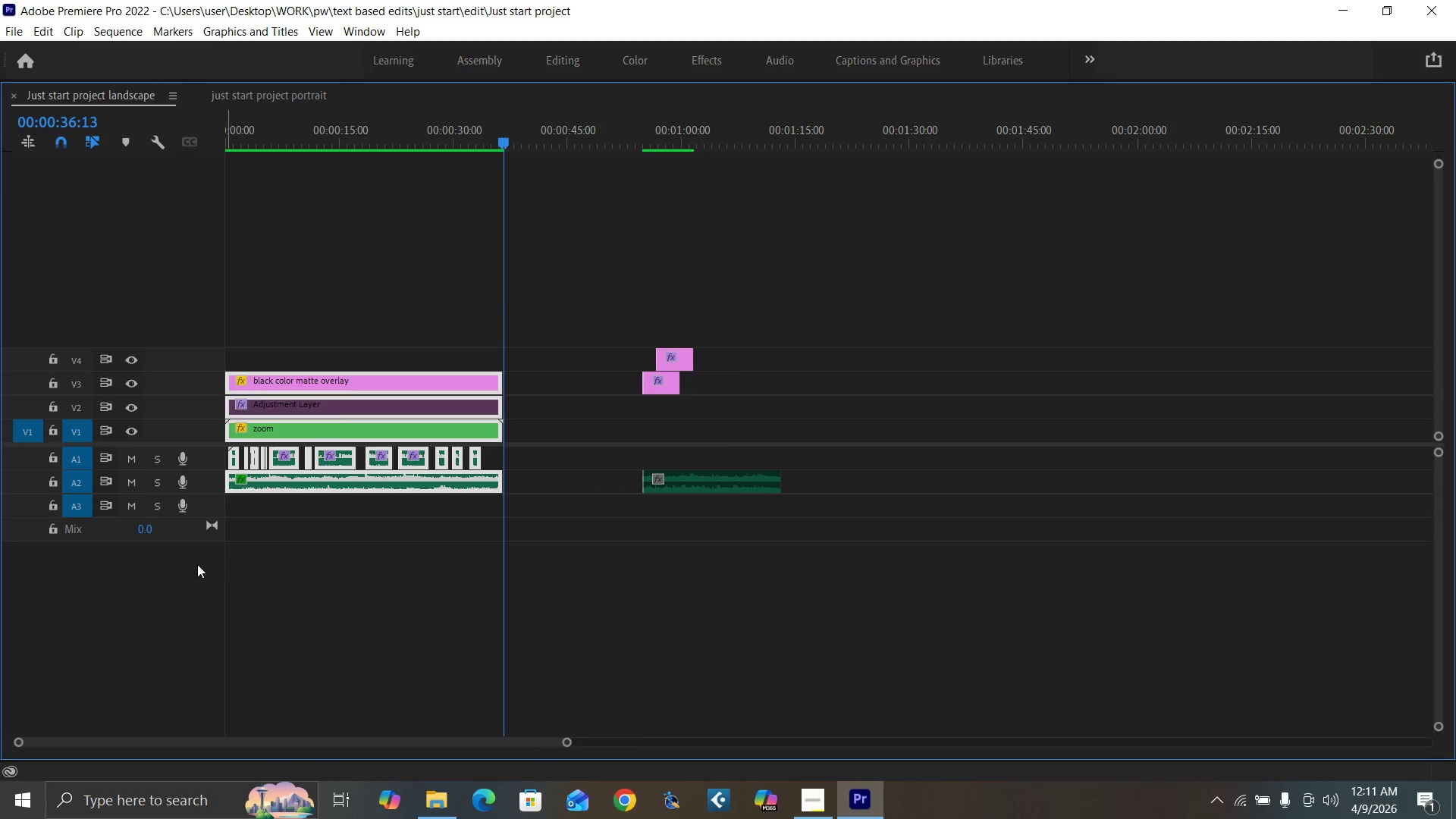 
key(Slash)
 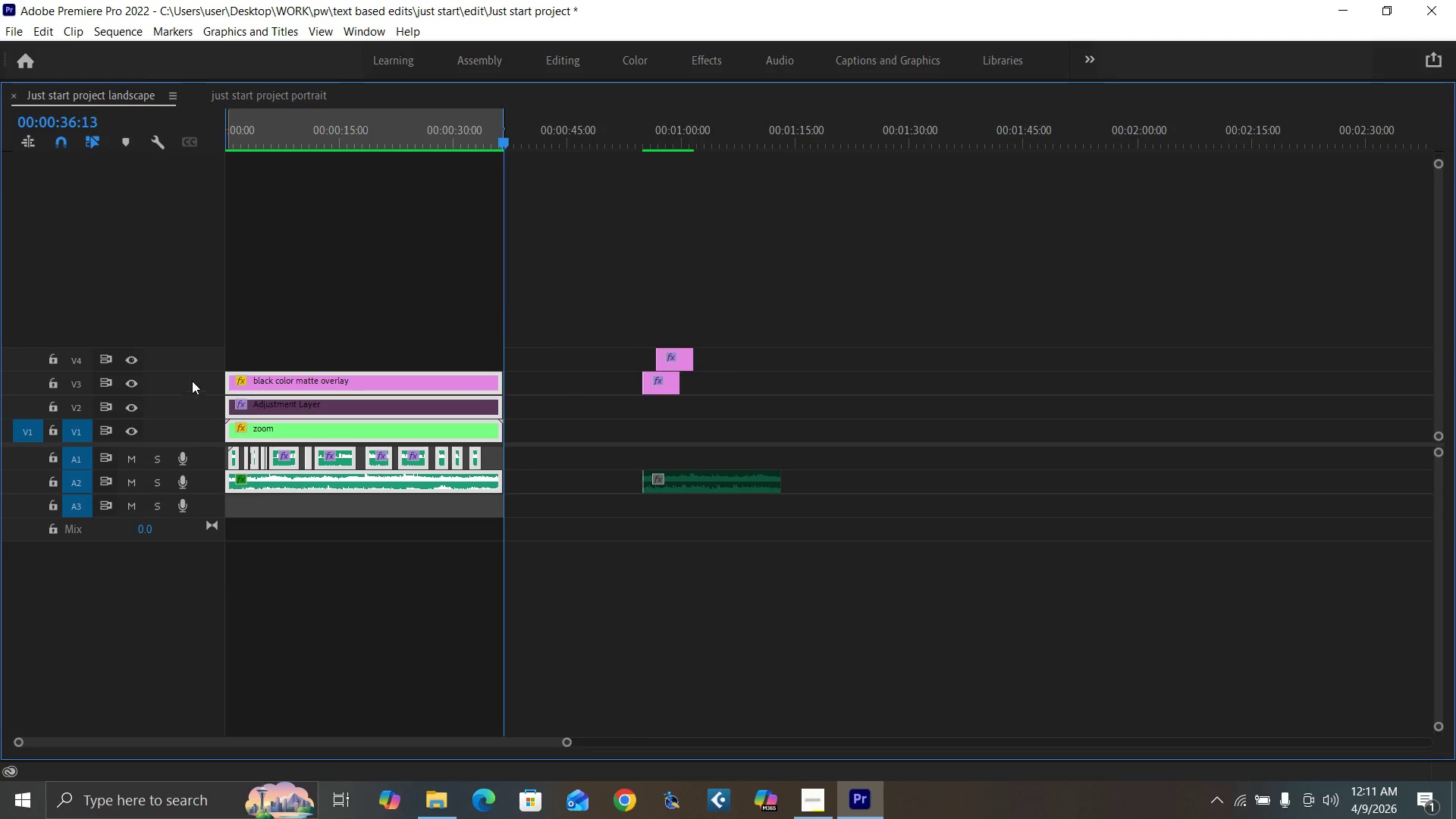 
key(Backquote)
 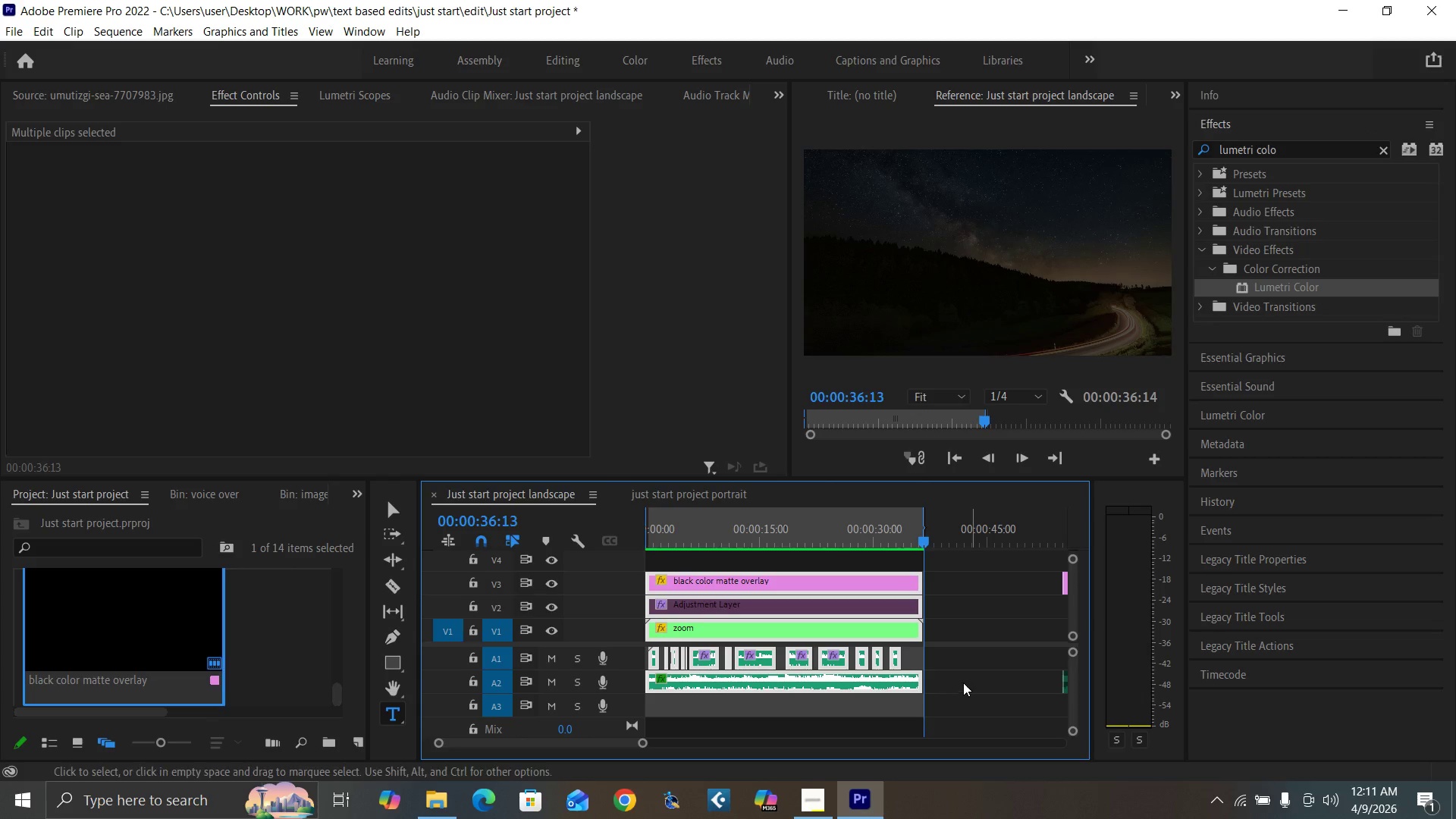 
left_click([900, 681])
 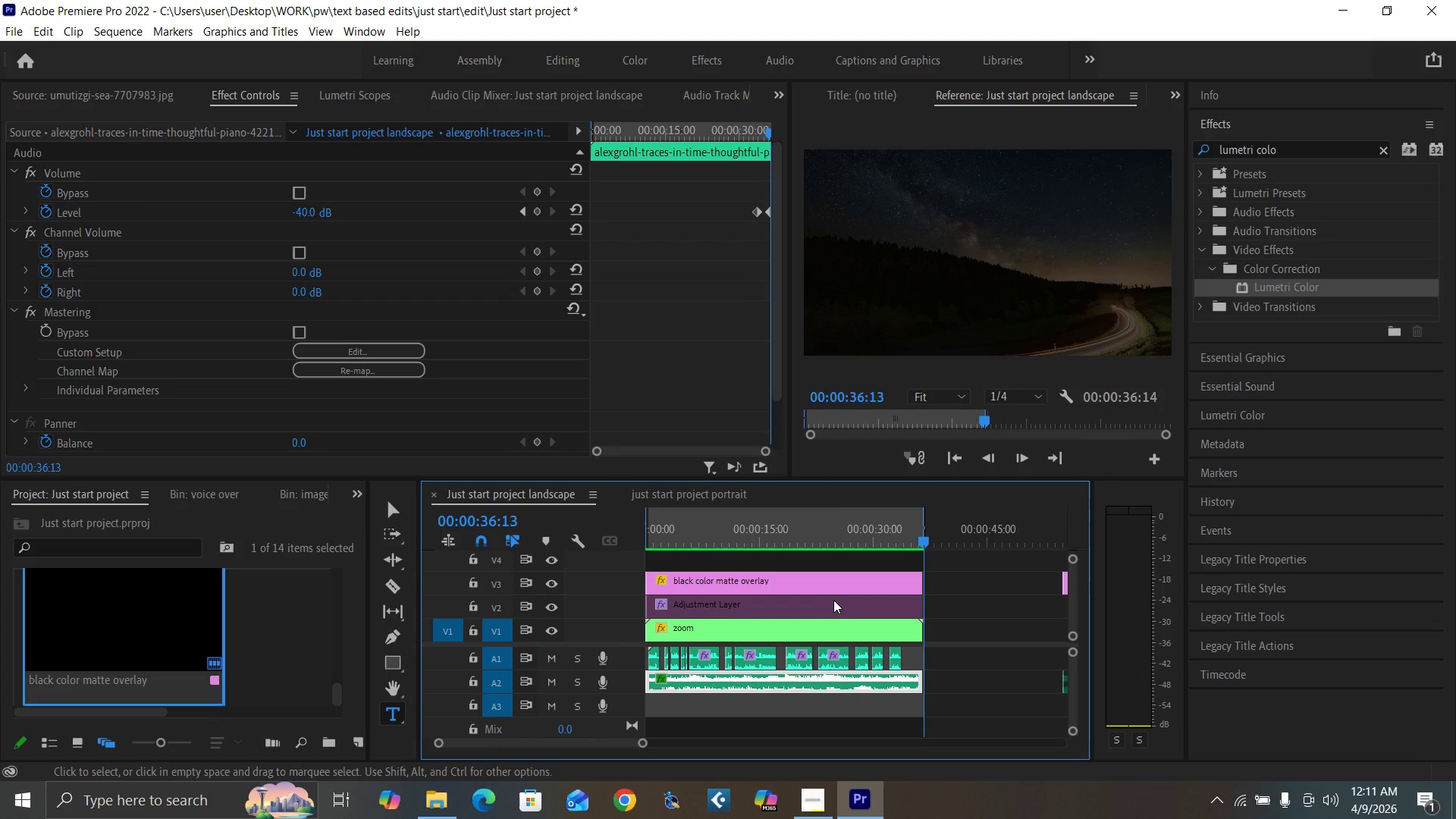 
key(Control+S)
 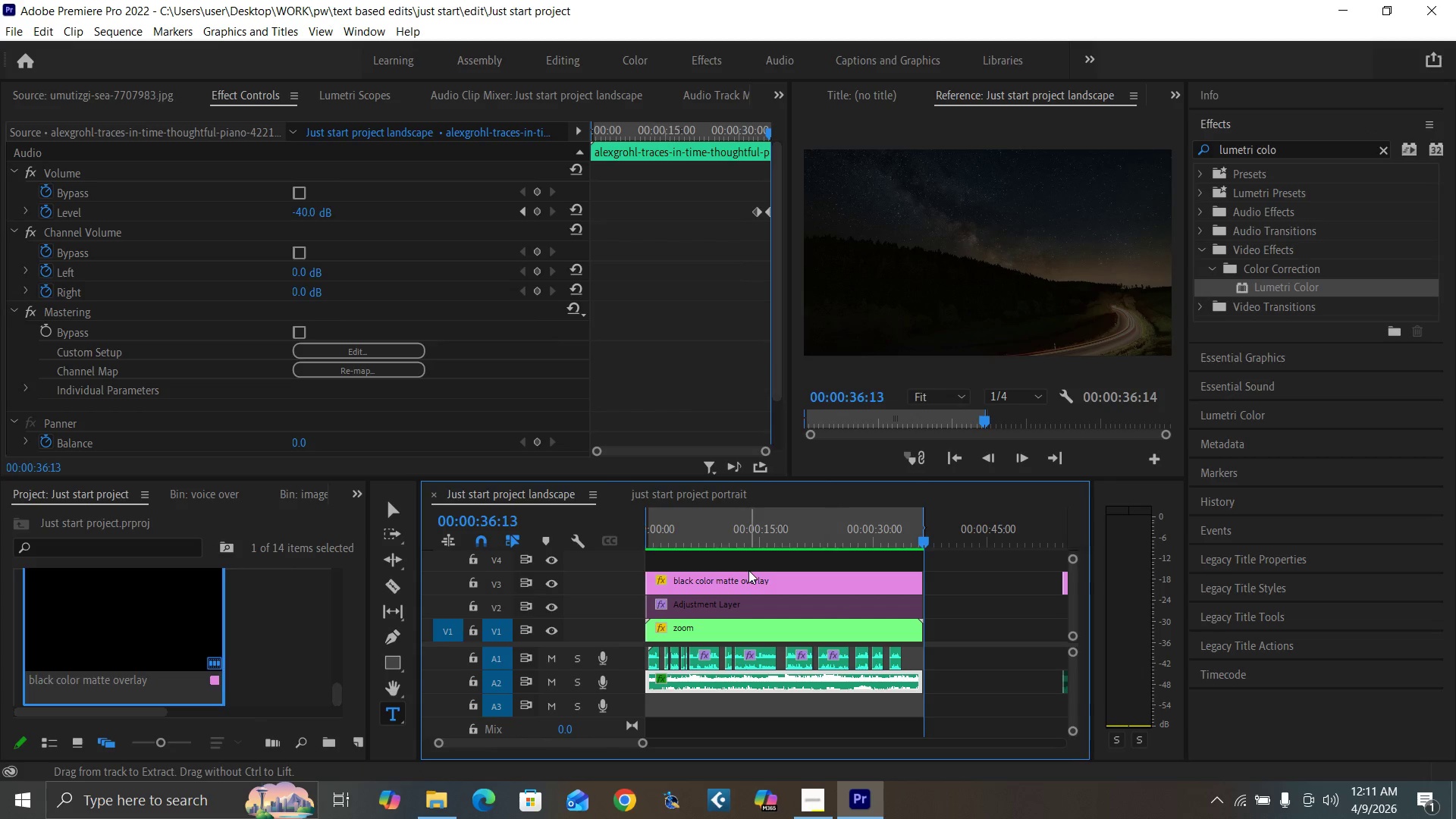 
key(Control+M)
 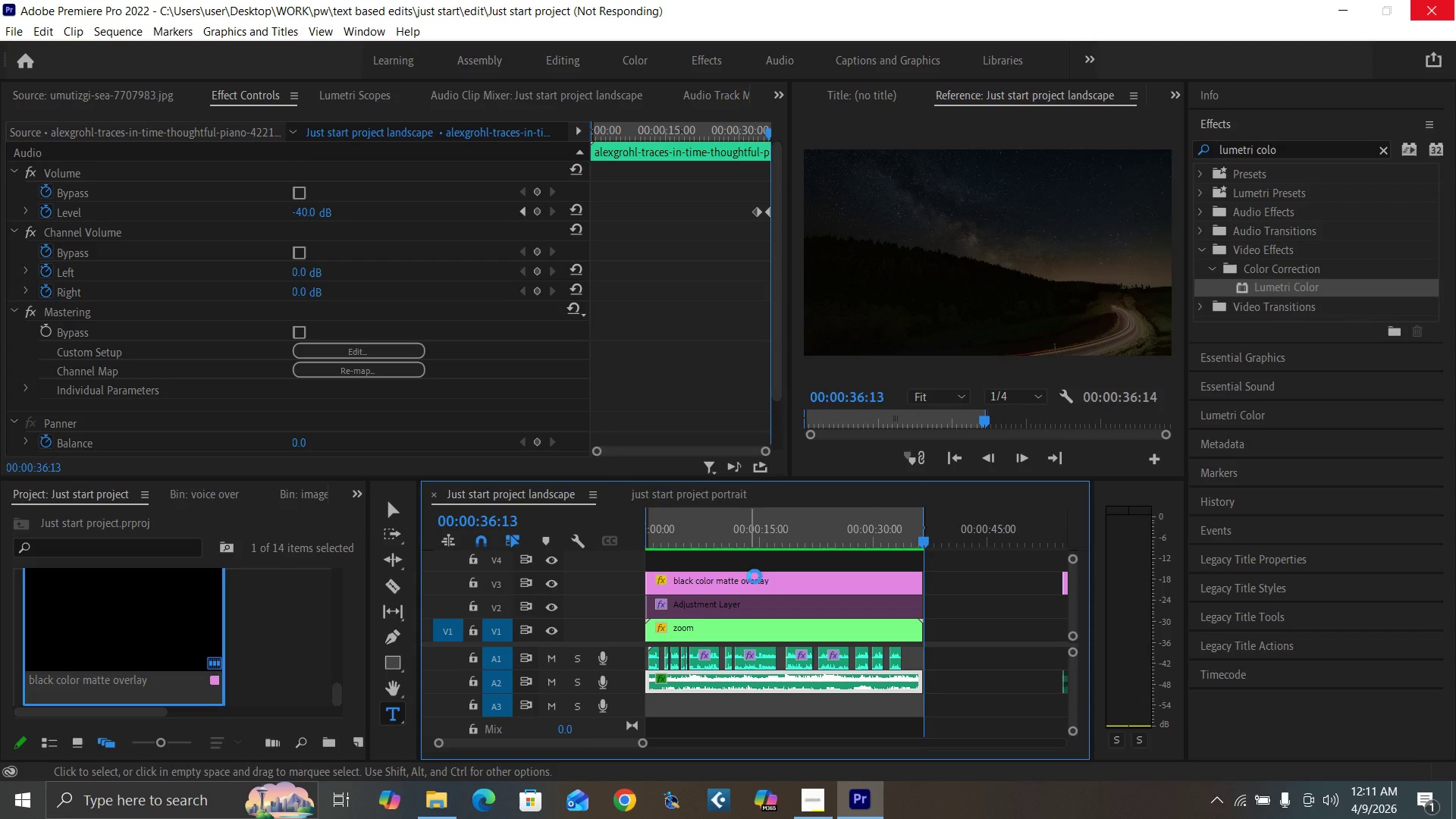 
wait(12.8)
 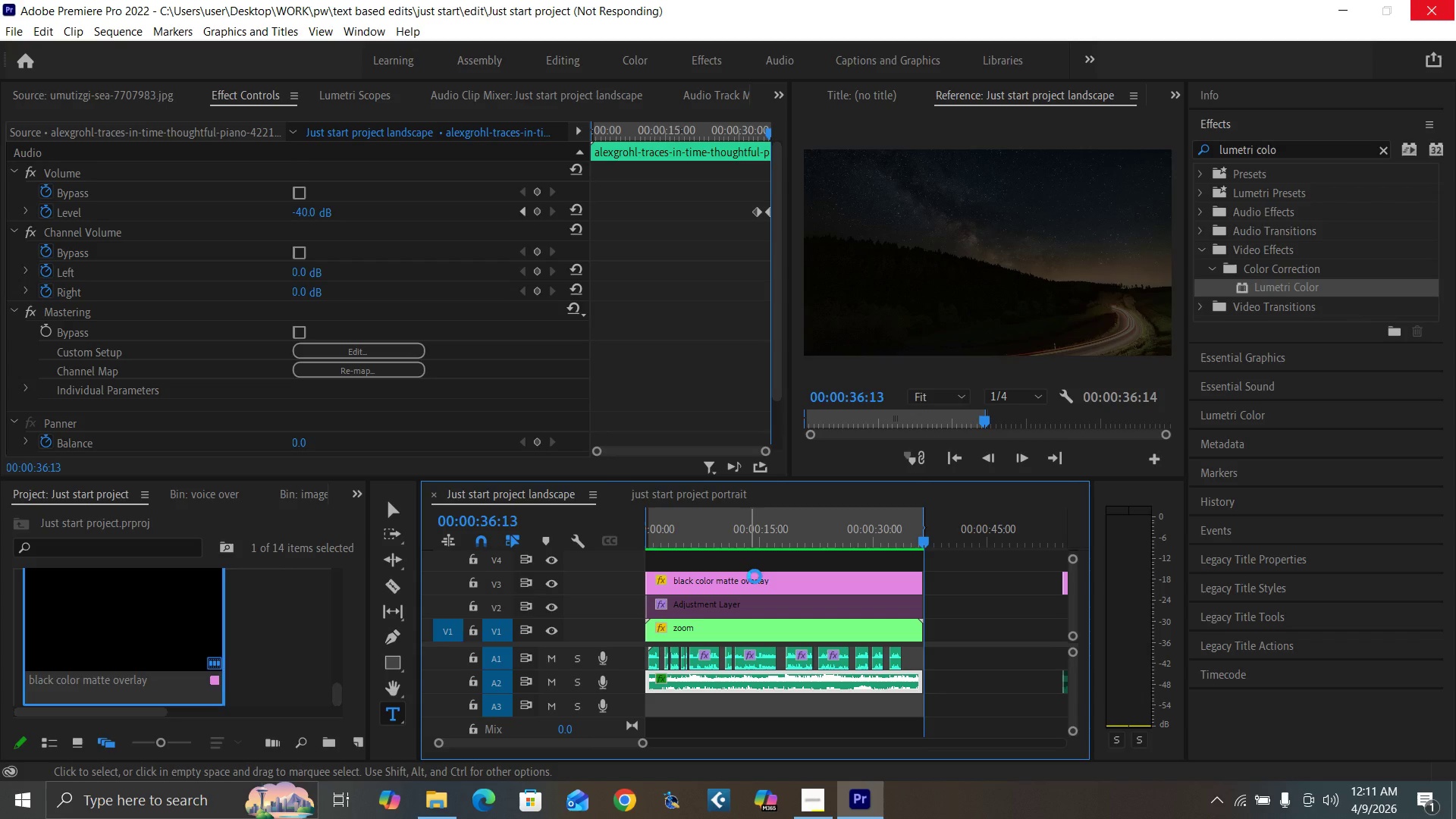 
left_click([1257, 208])
 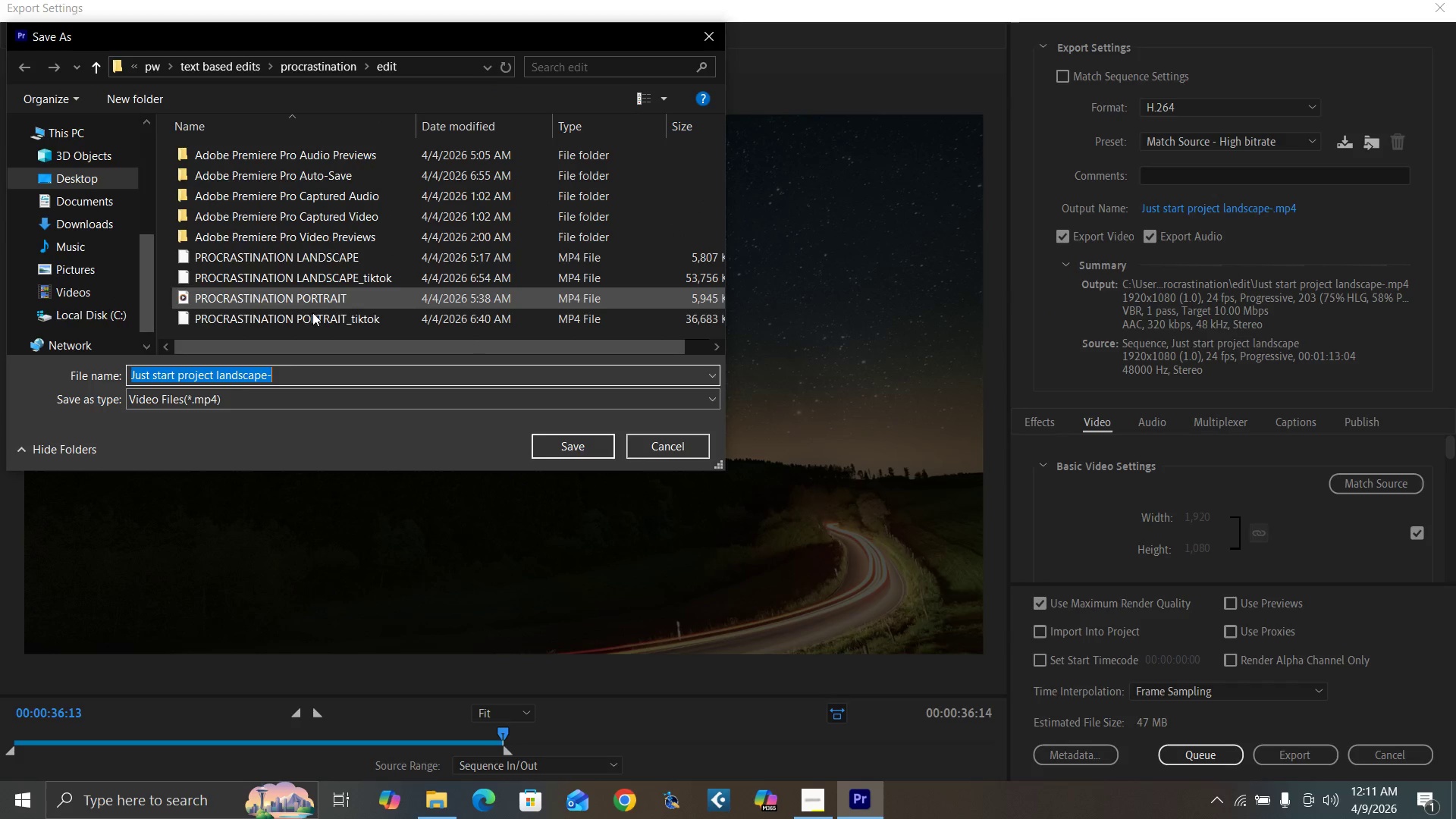 
left_click([300, 373])
 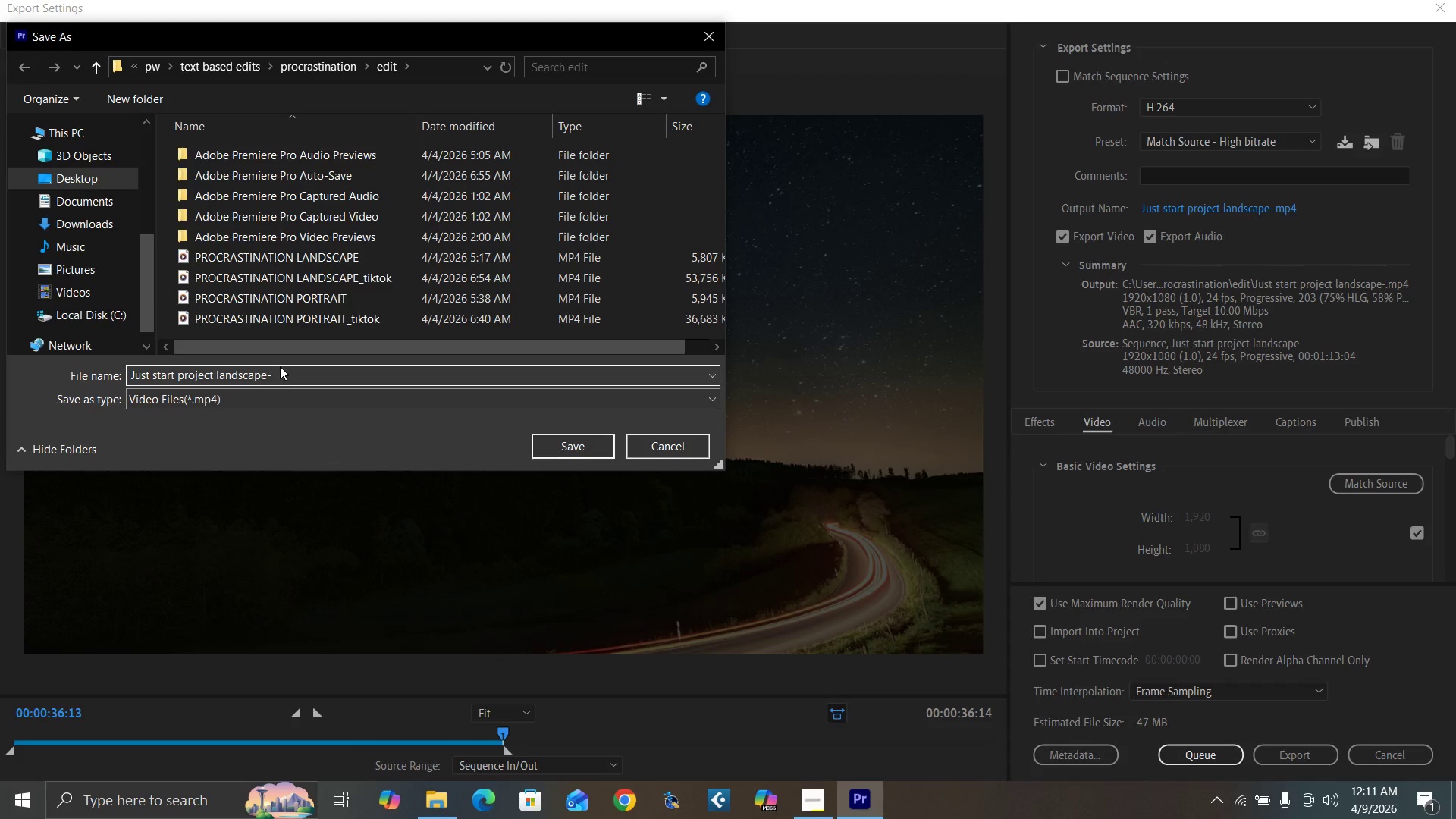 
type(preview withou text)
 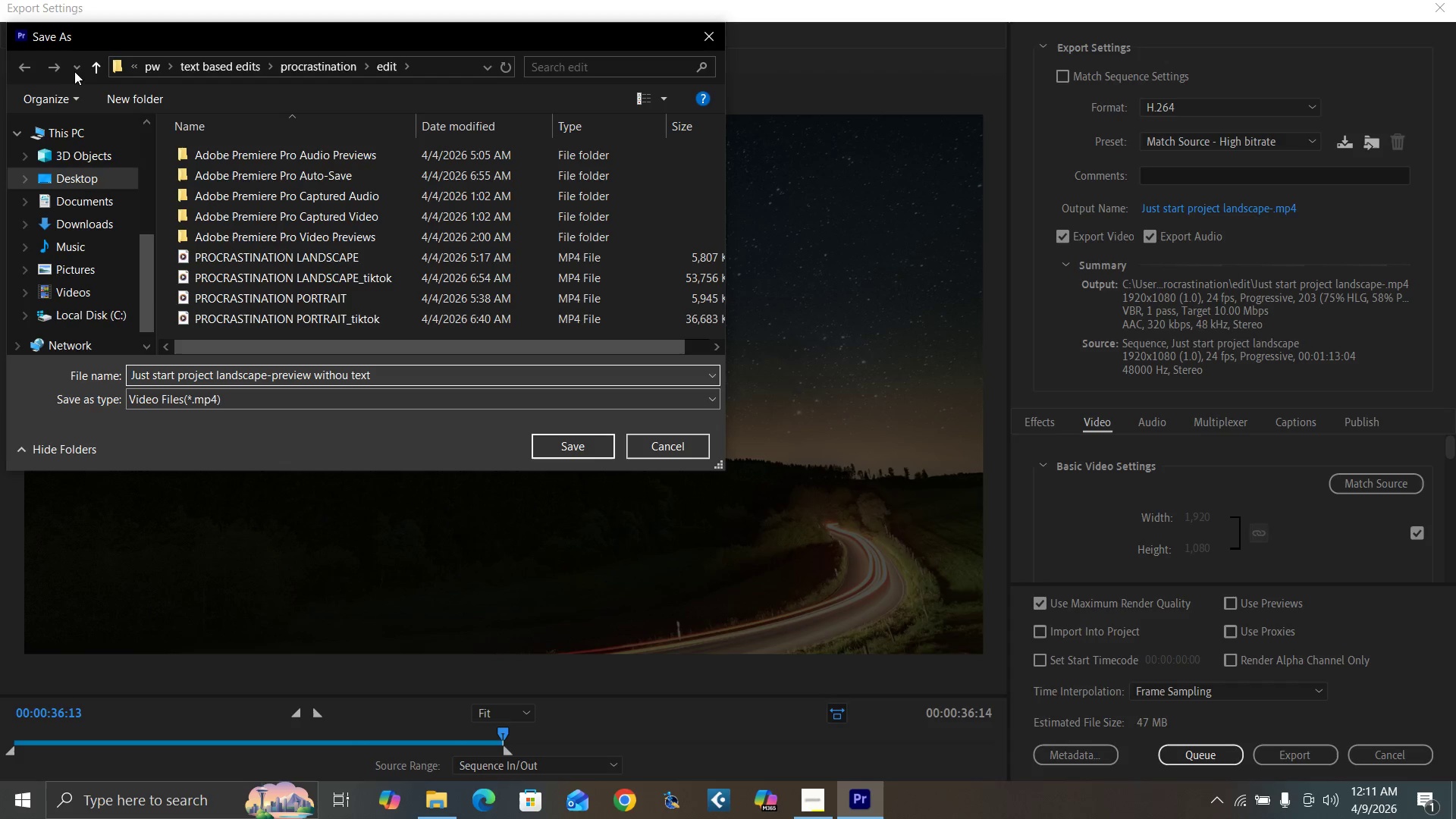 
left_click([92, 66])
 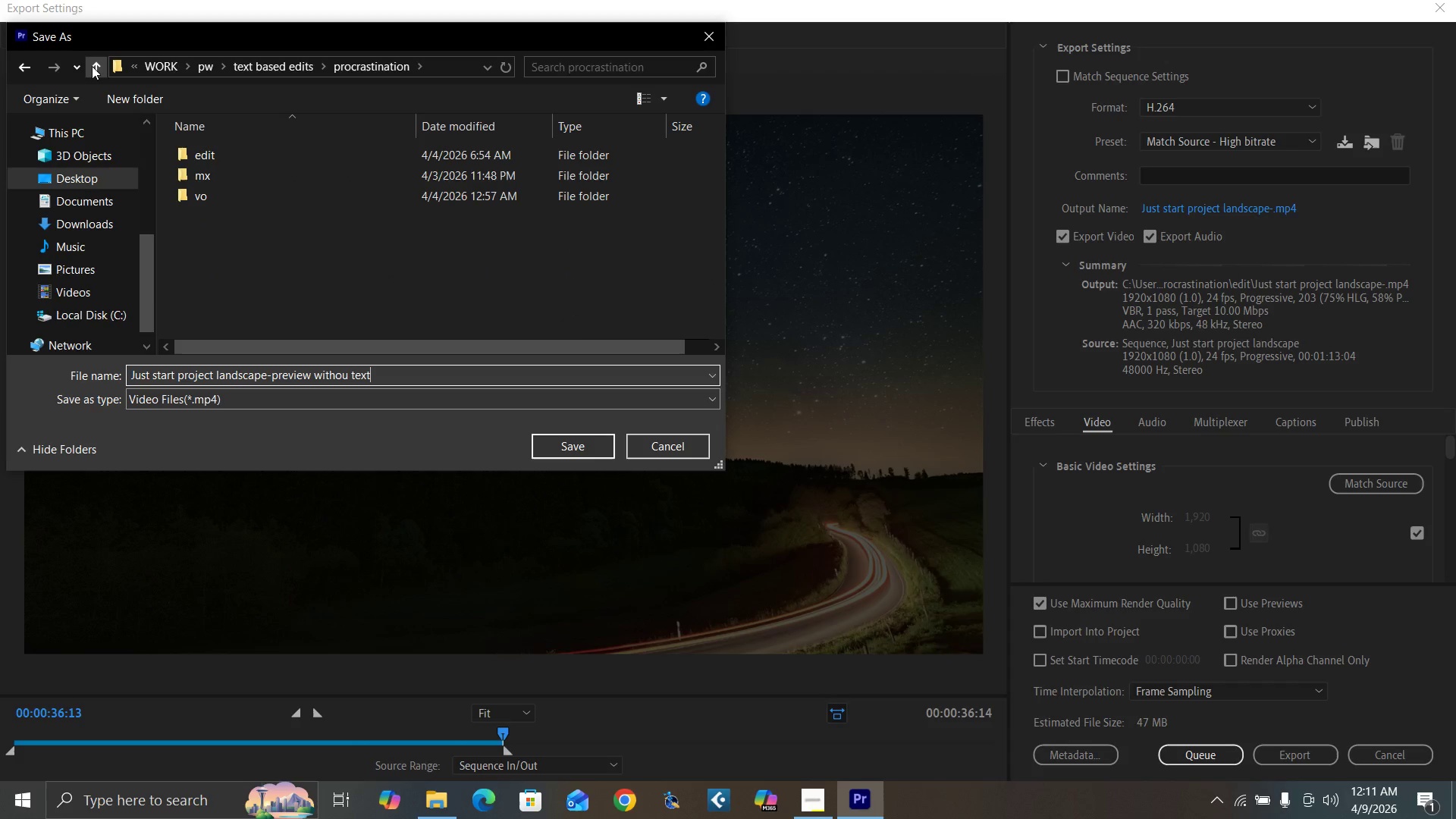 
left_click([92, 66])
 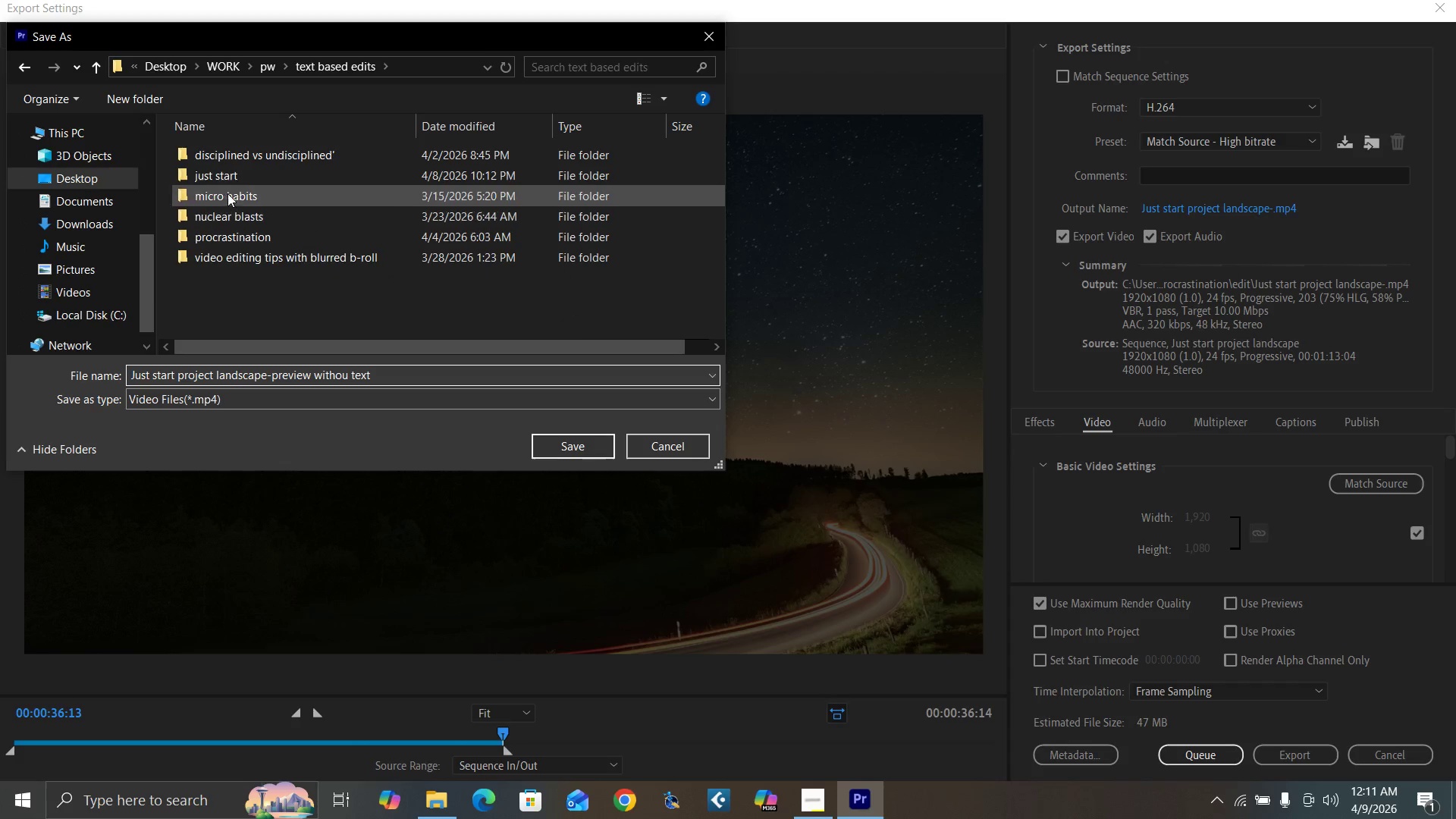 
double_click([228, 176])
 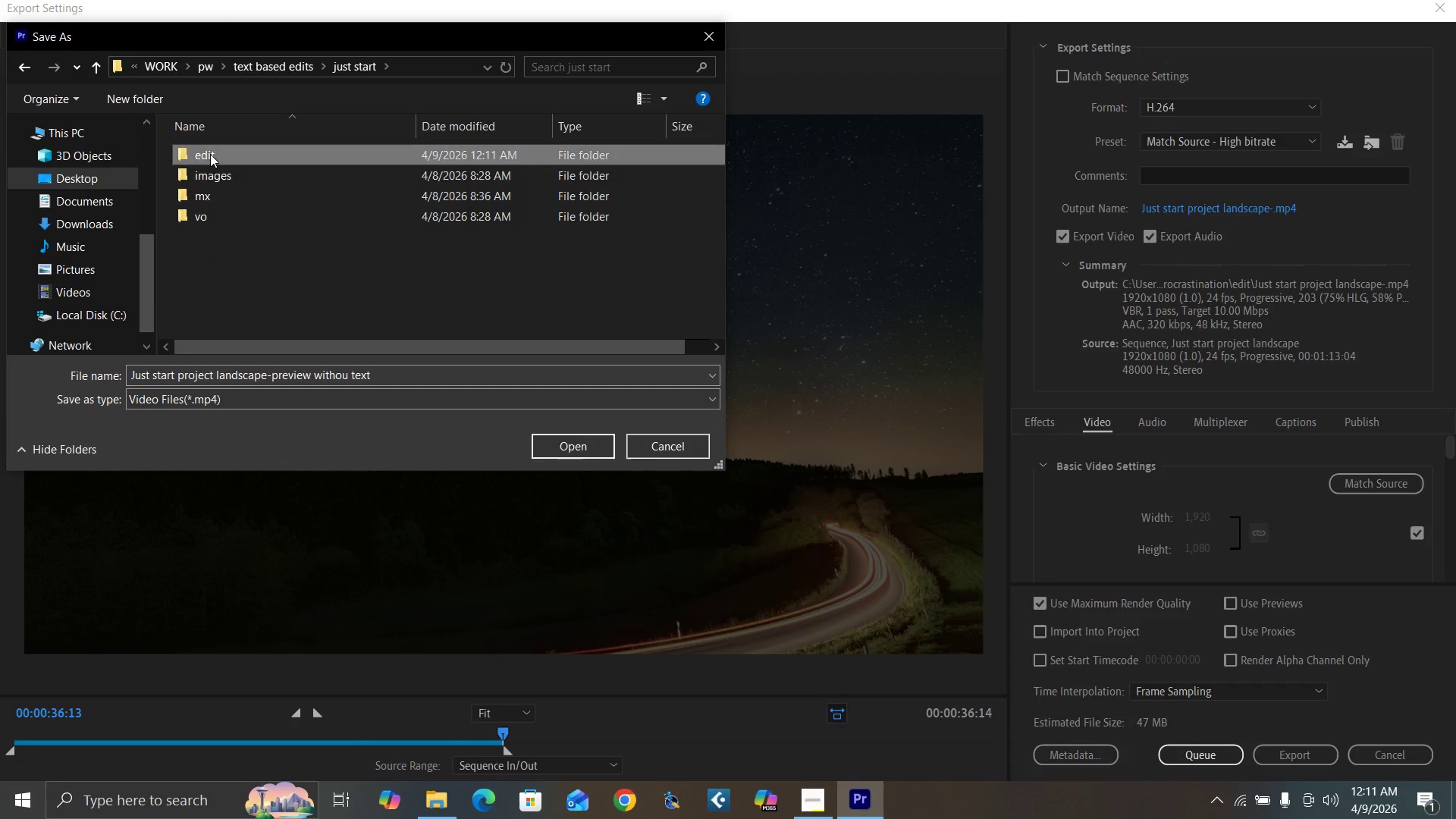 
double_click([210, 154])
 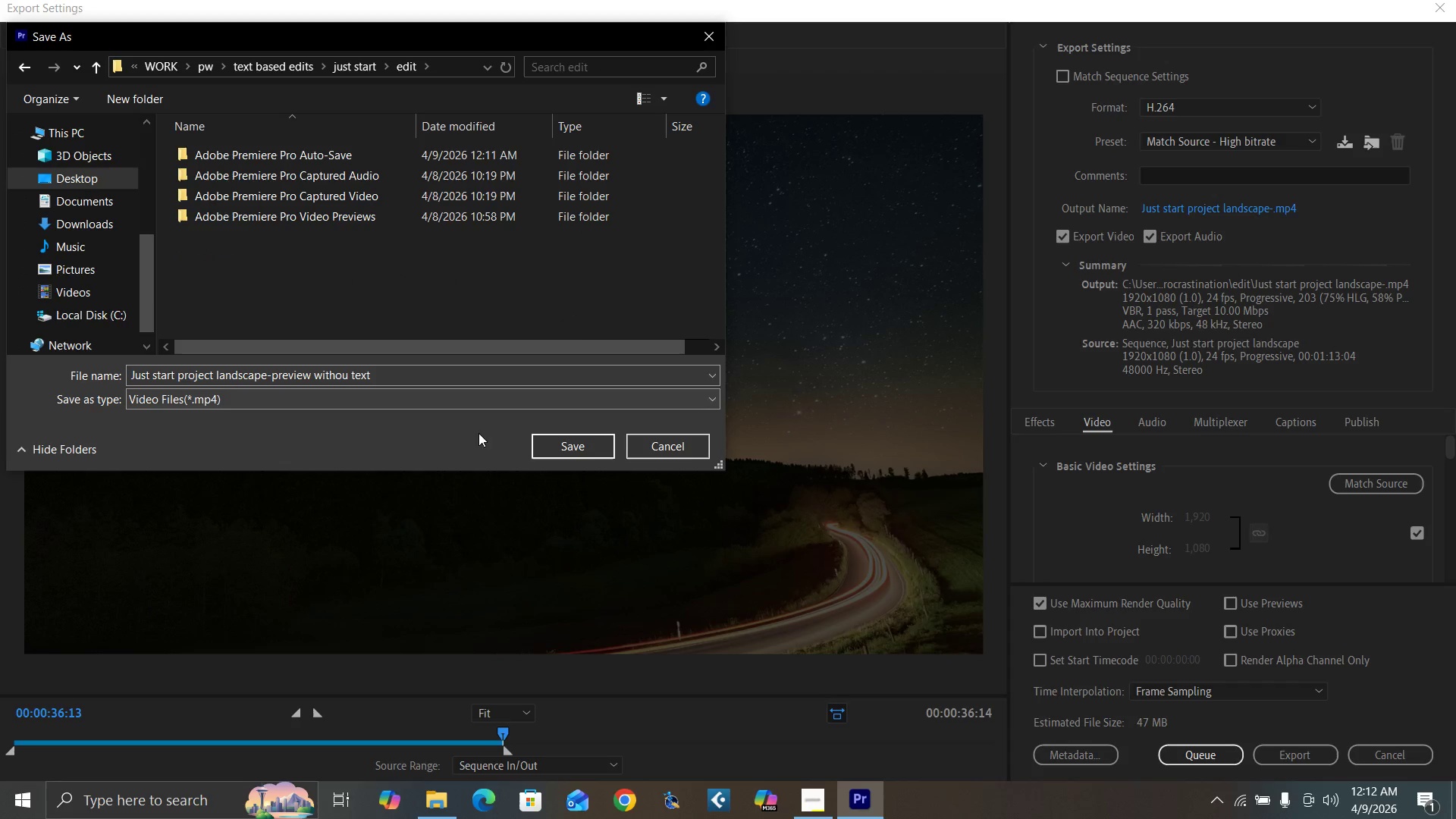 
left_click([551, 447])
 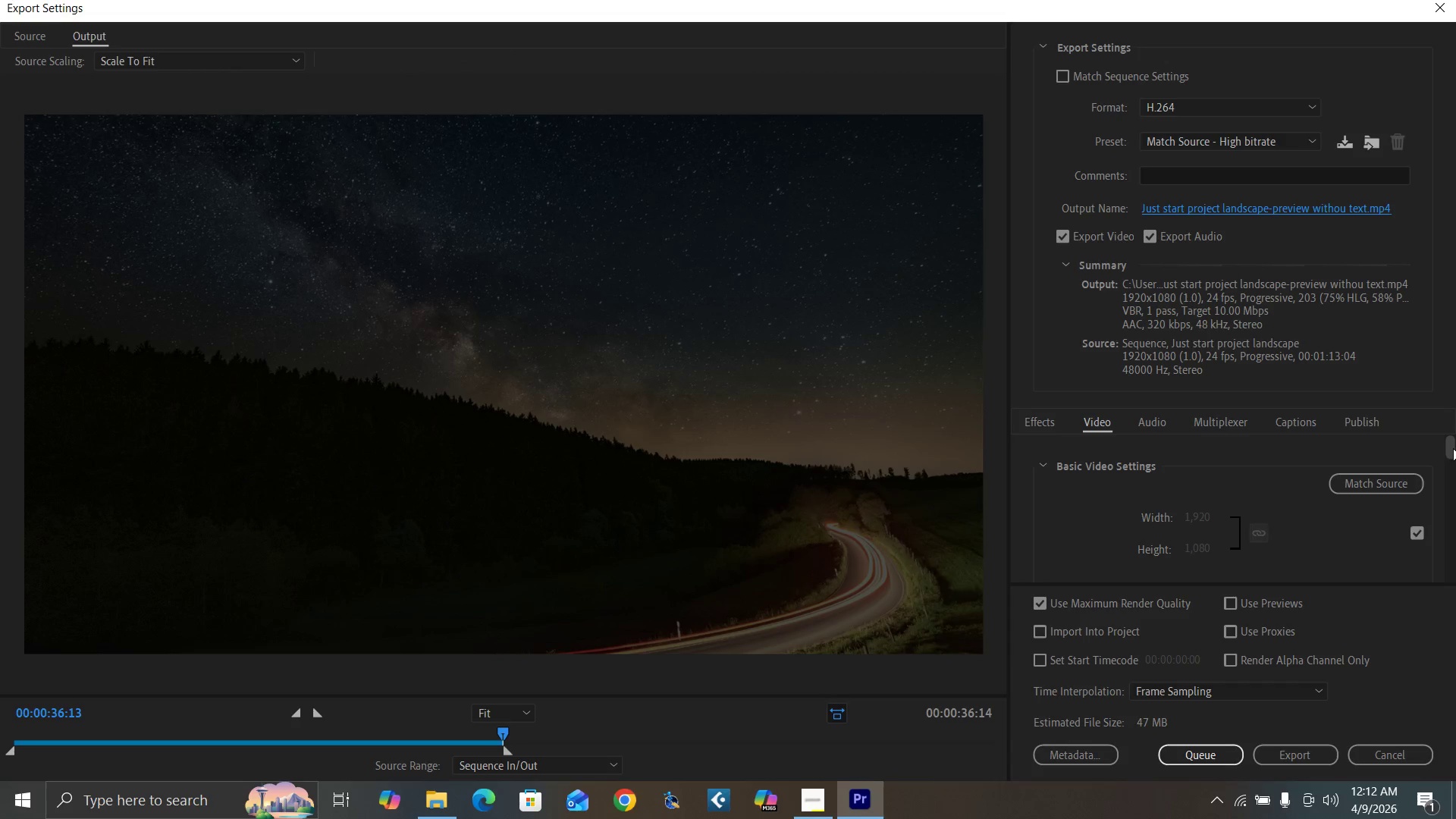 
left_click_drag(start_coordinate=[1452, 448], to_coordinate=[1454, 477])
 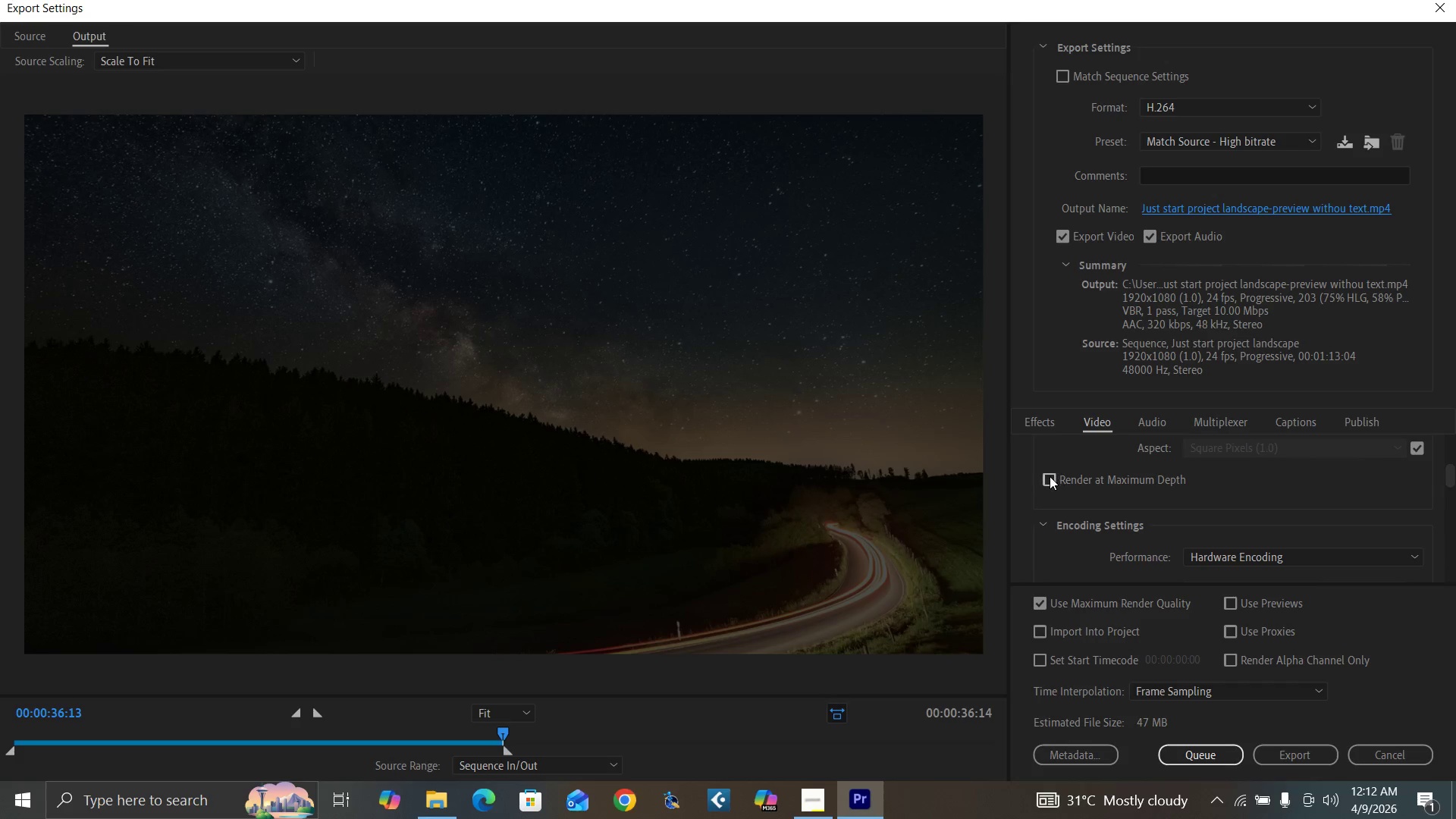 
left_click([1050, 477])
 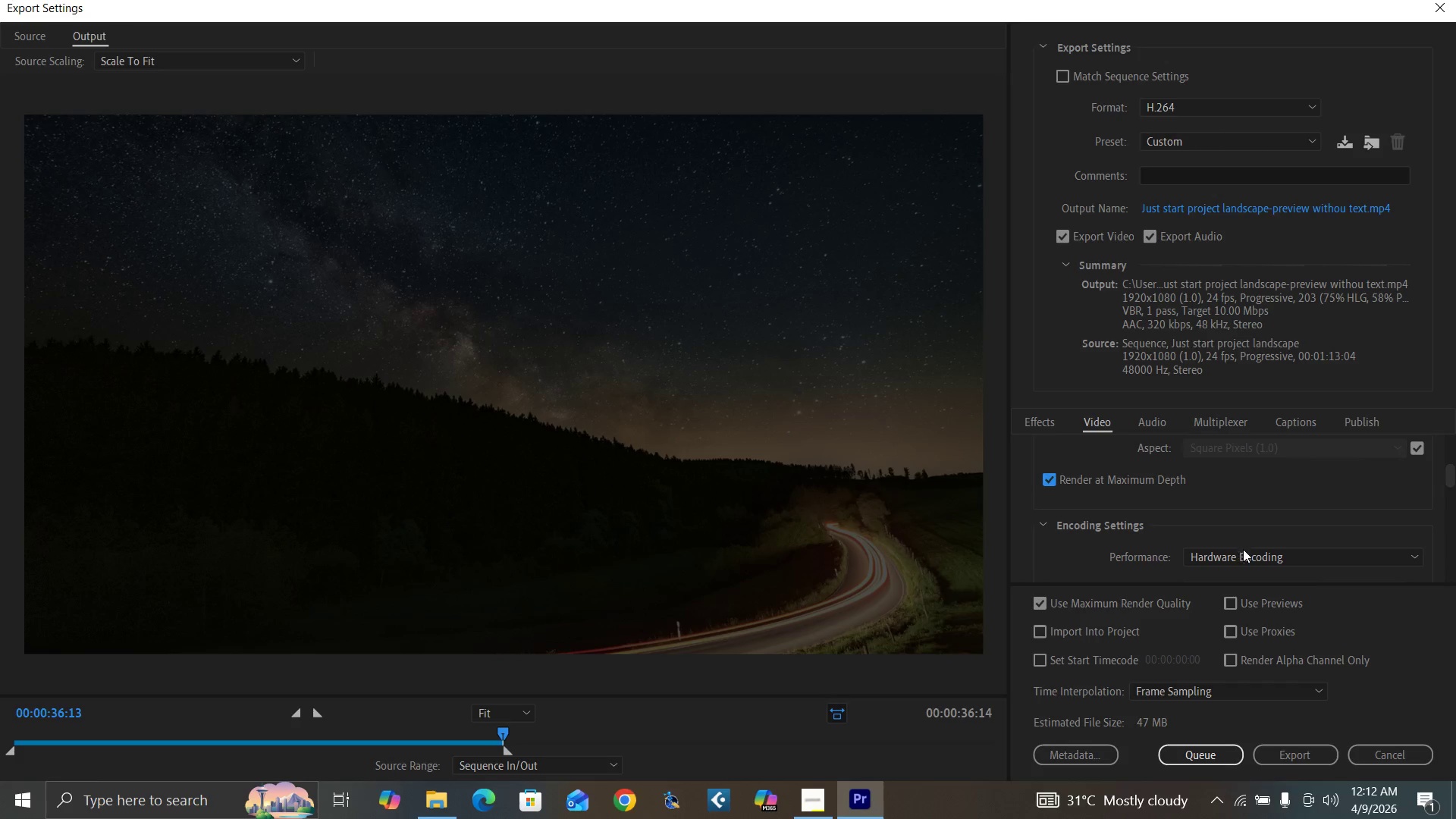 
left_click([1247, 557])
 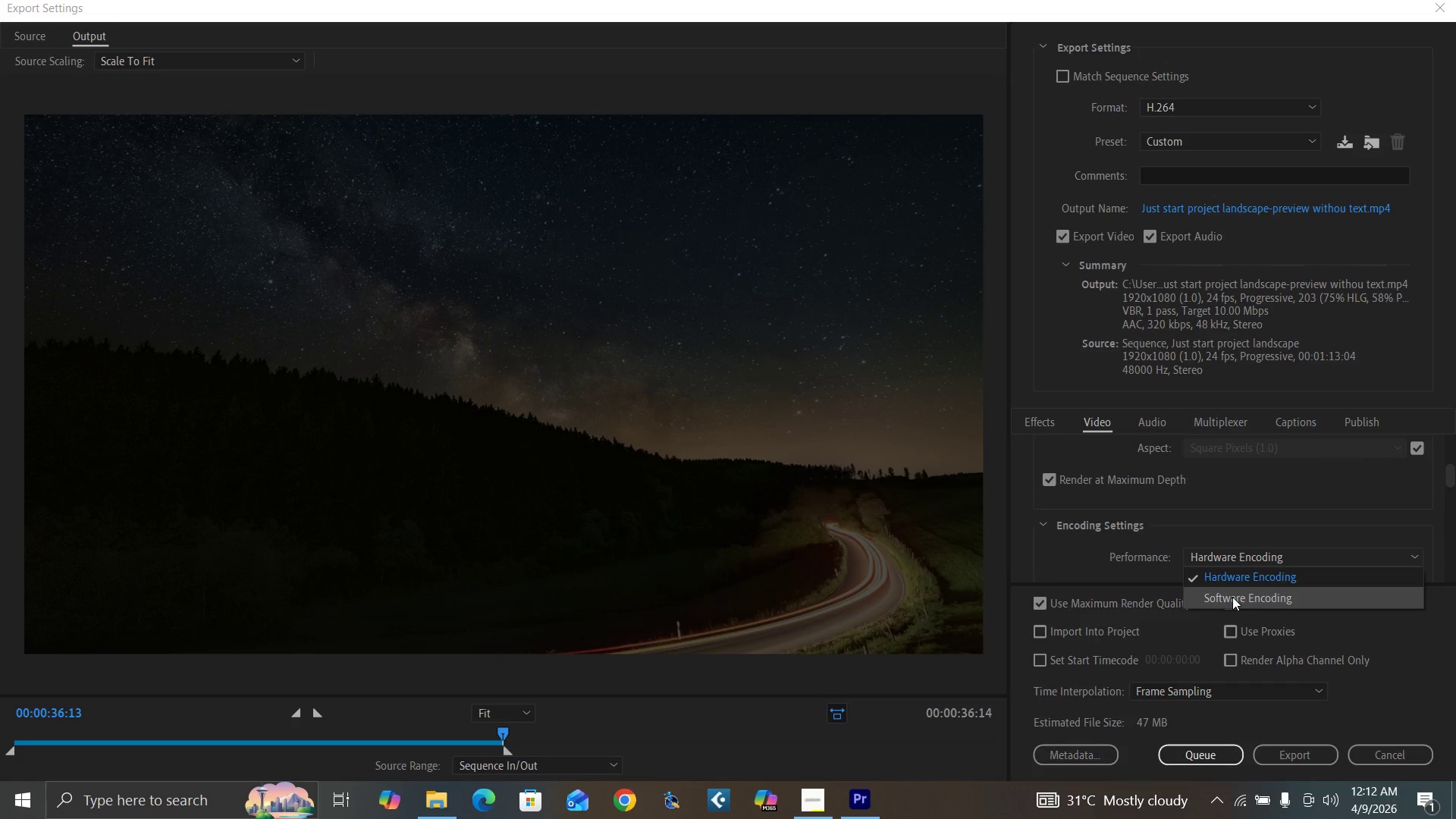 
left_click([1232, 597])
 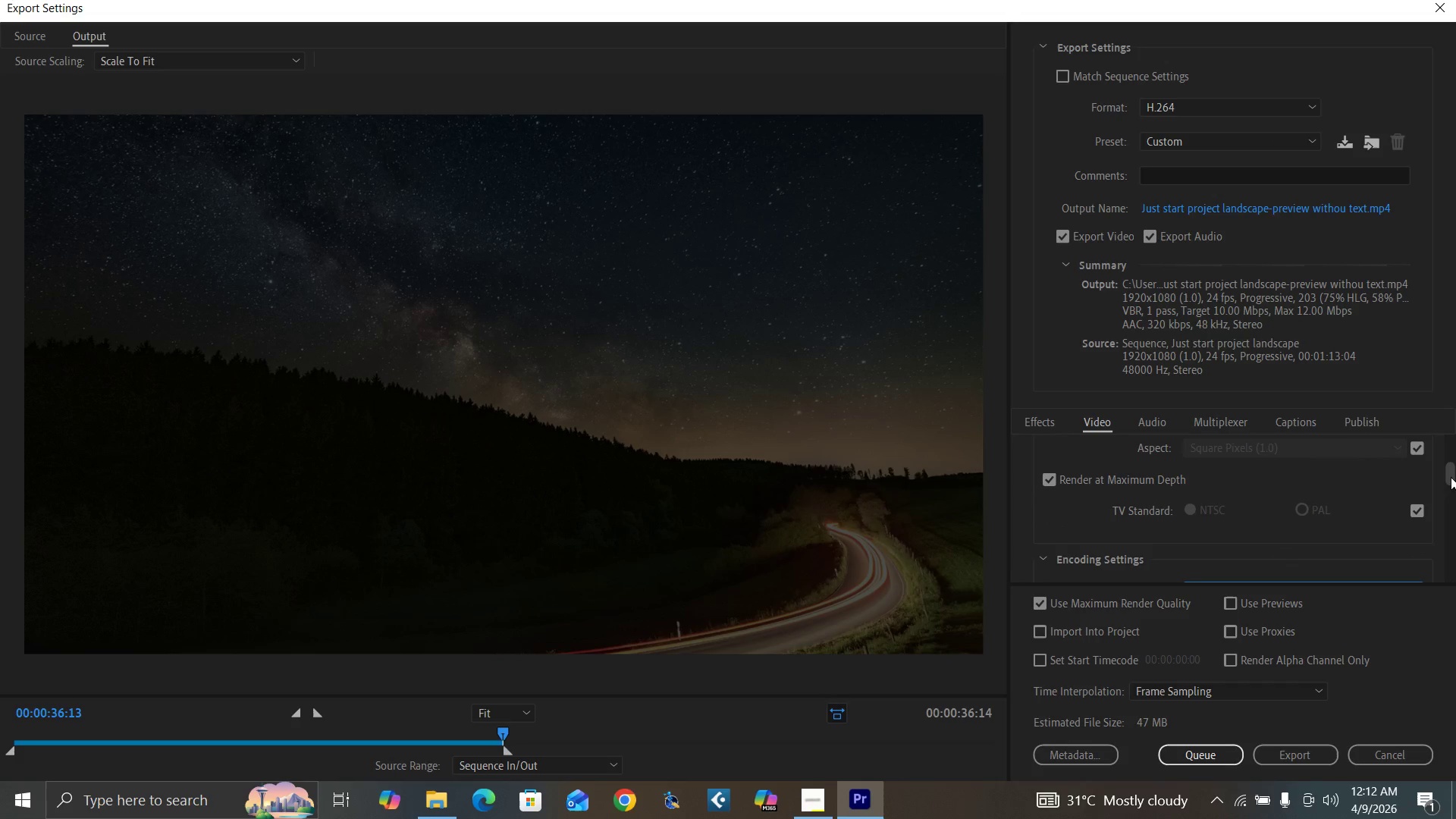 
left_click_drag(start_coordinate=[1453, 476], to_coordinate=[1448, 551])
 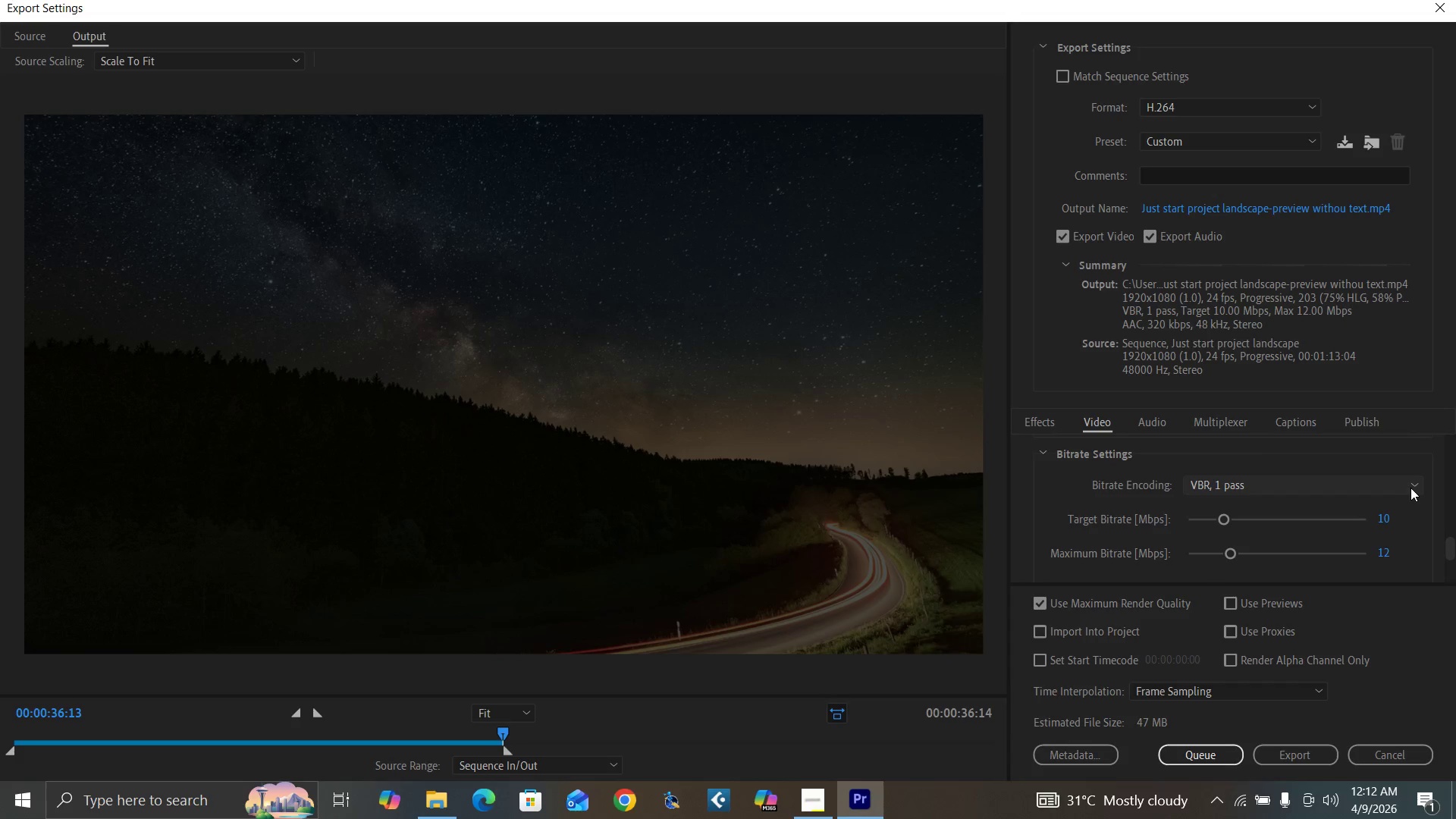 
left_click([1410, 488])
 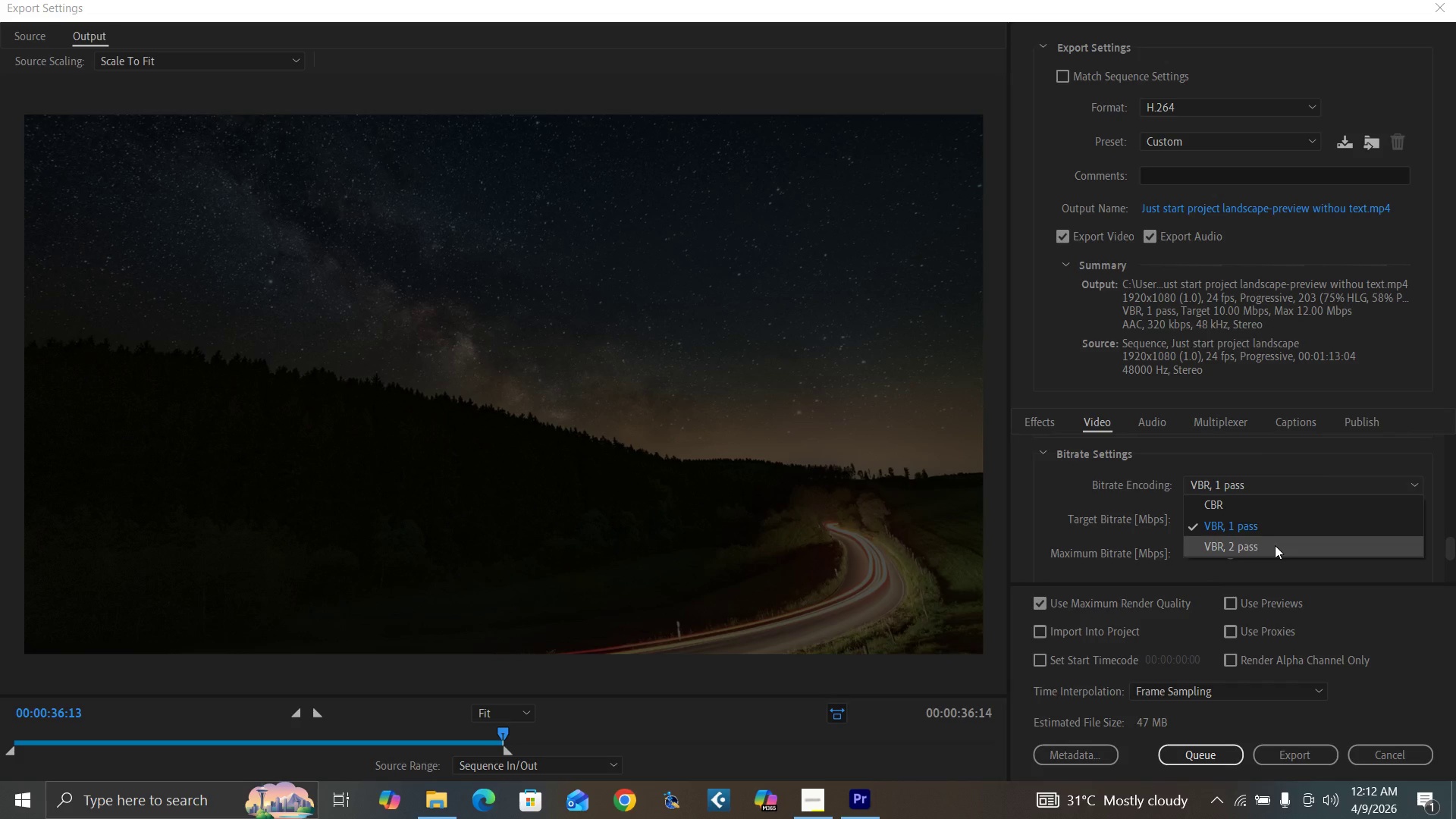 
wait(6.41)
 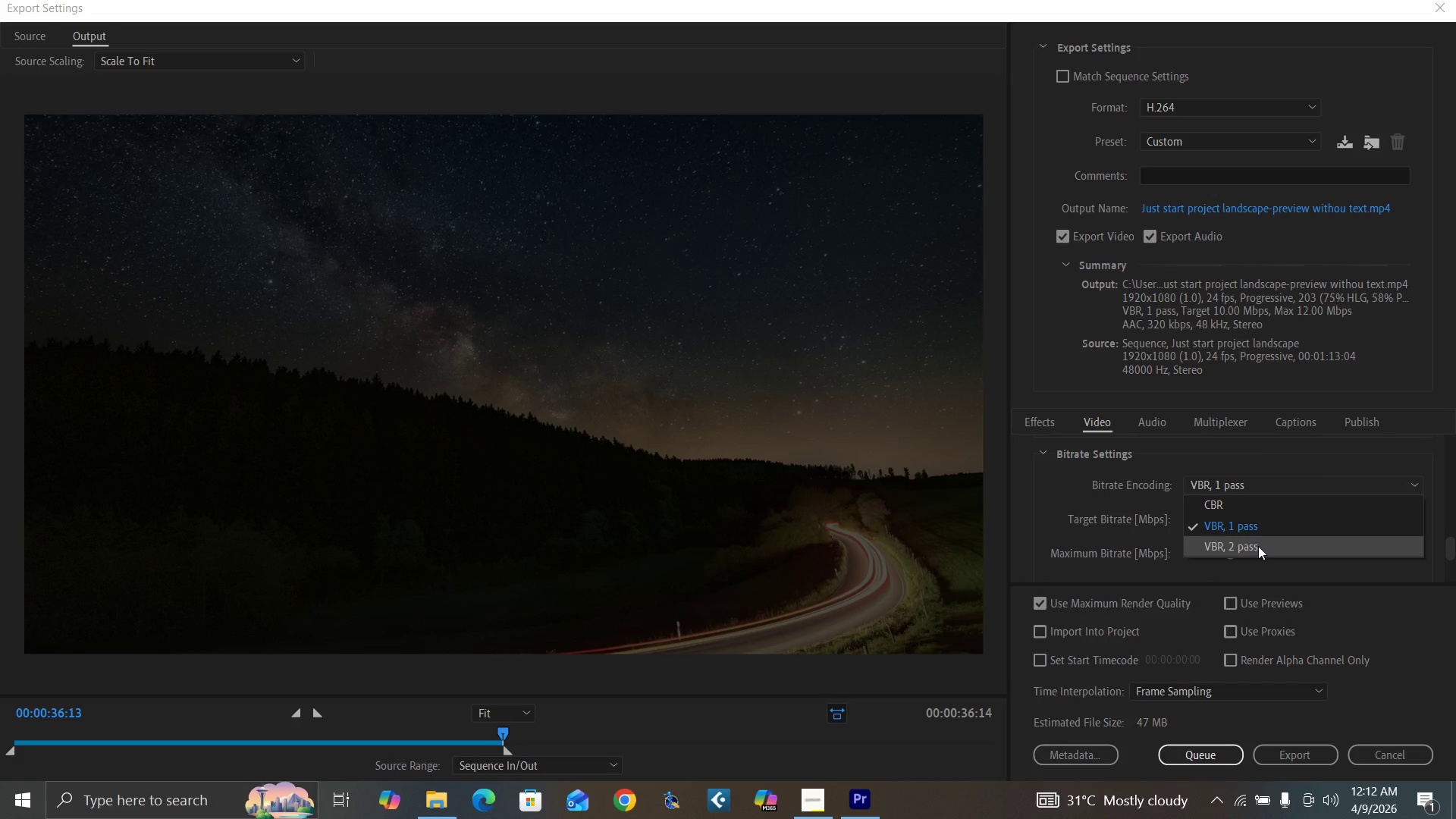 
left_click([1246, 526])
 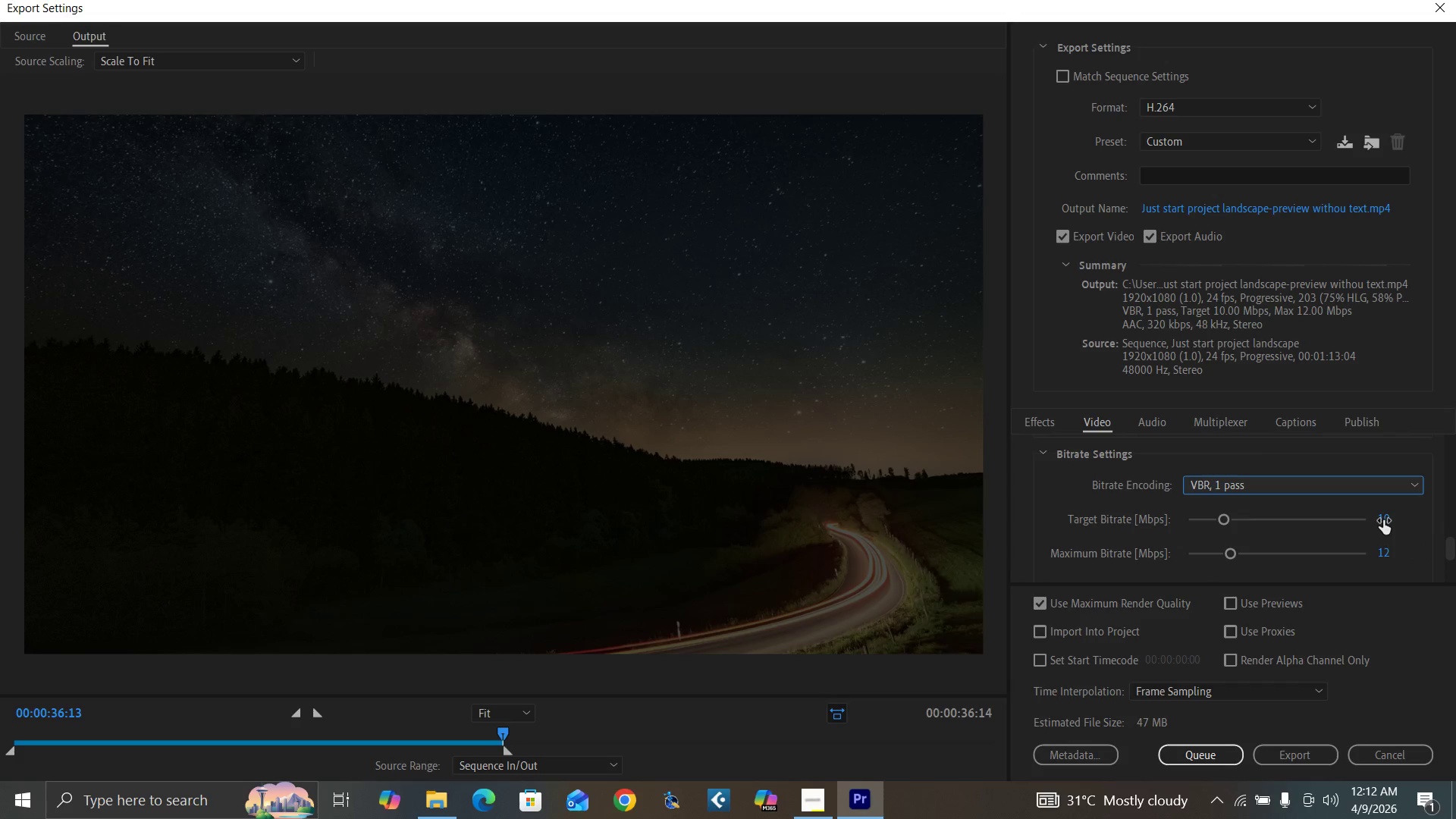 
left_click([1384, 520])
 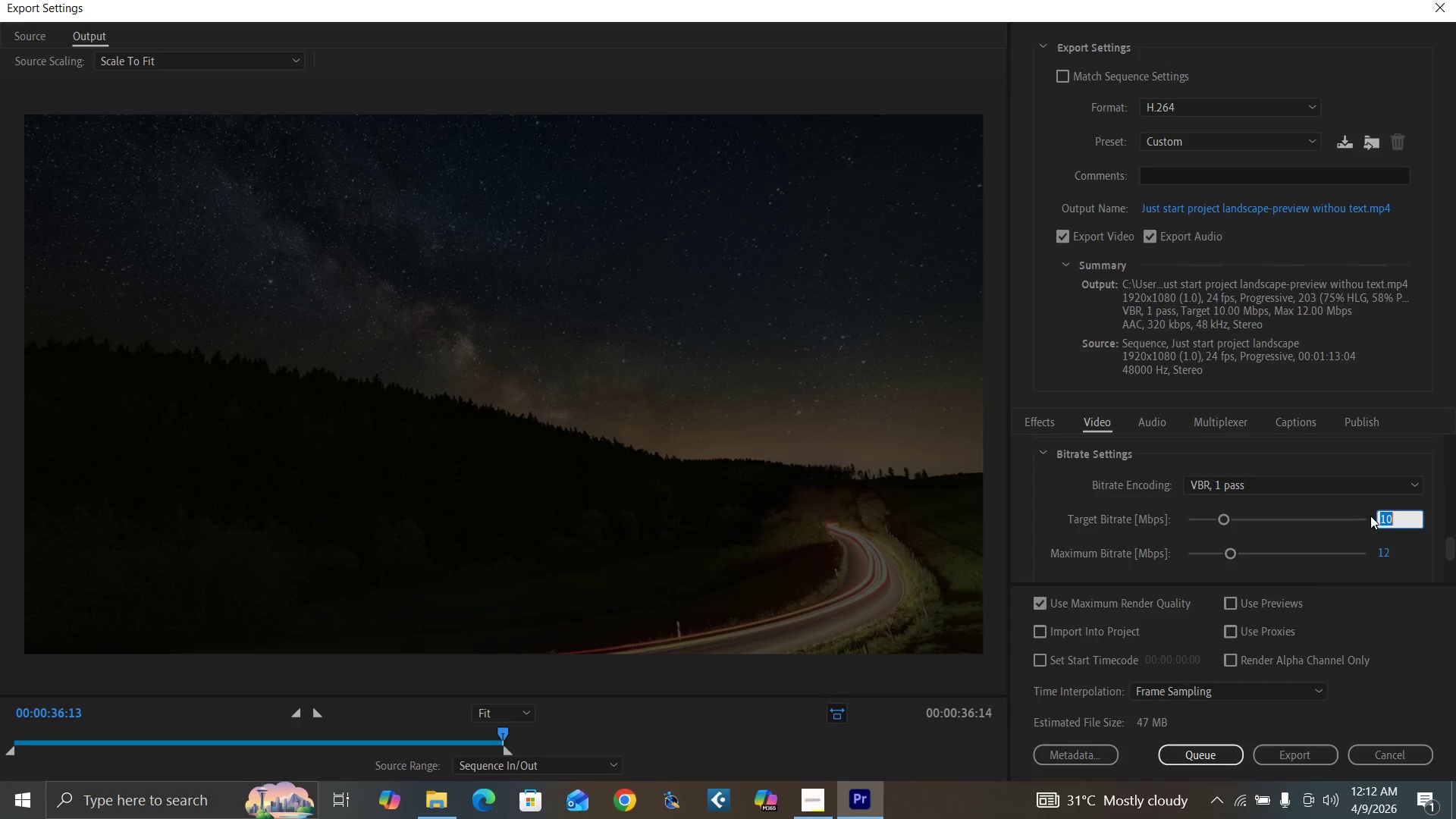 
type(20)
 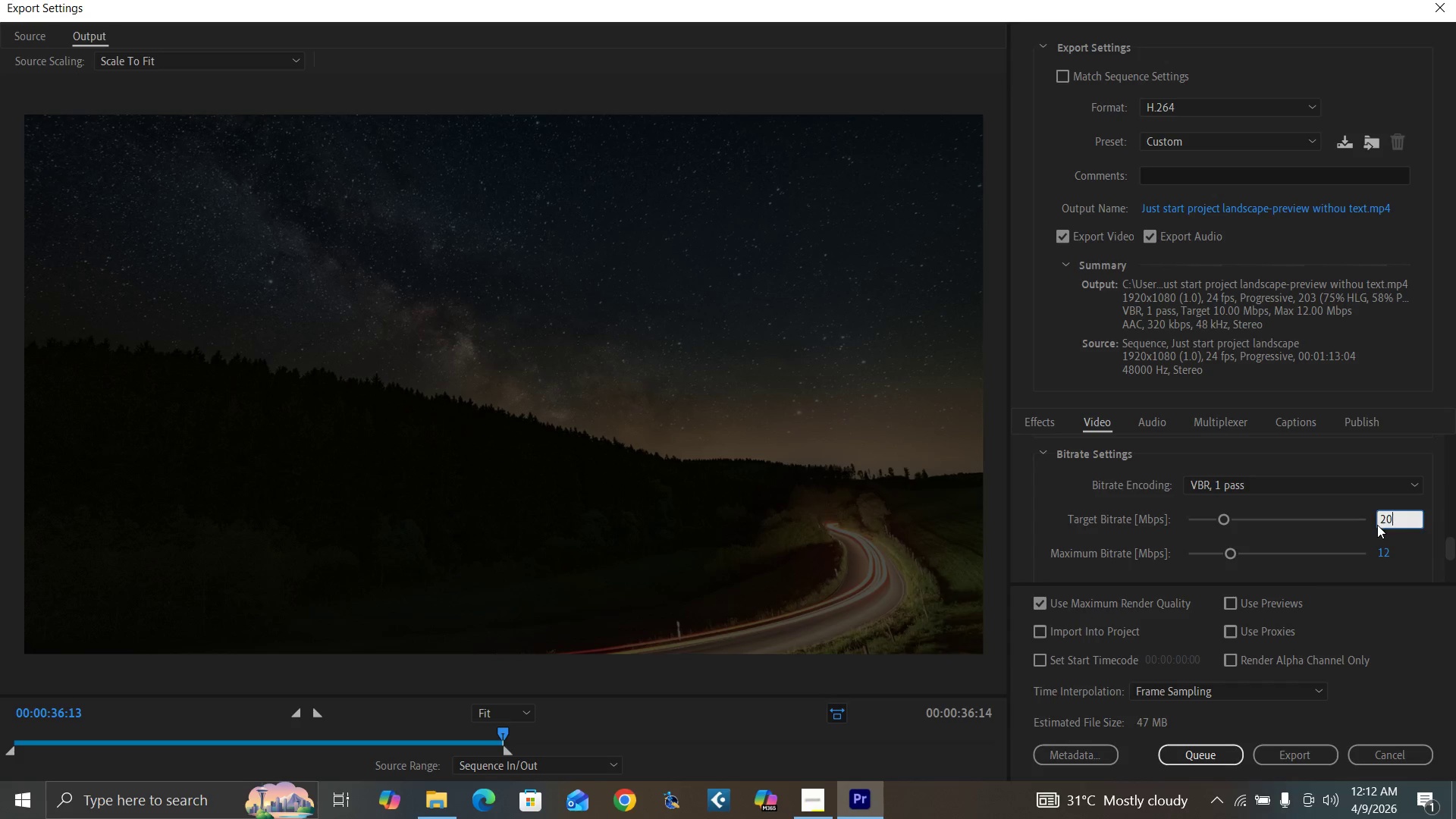 
key(Enter)
 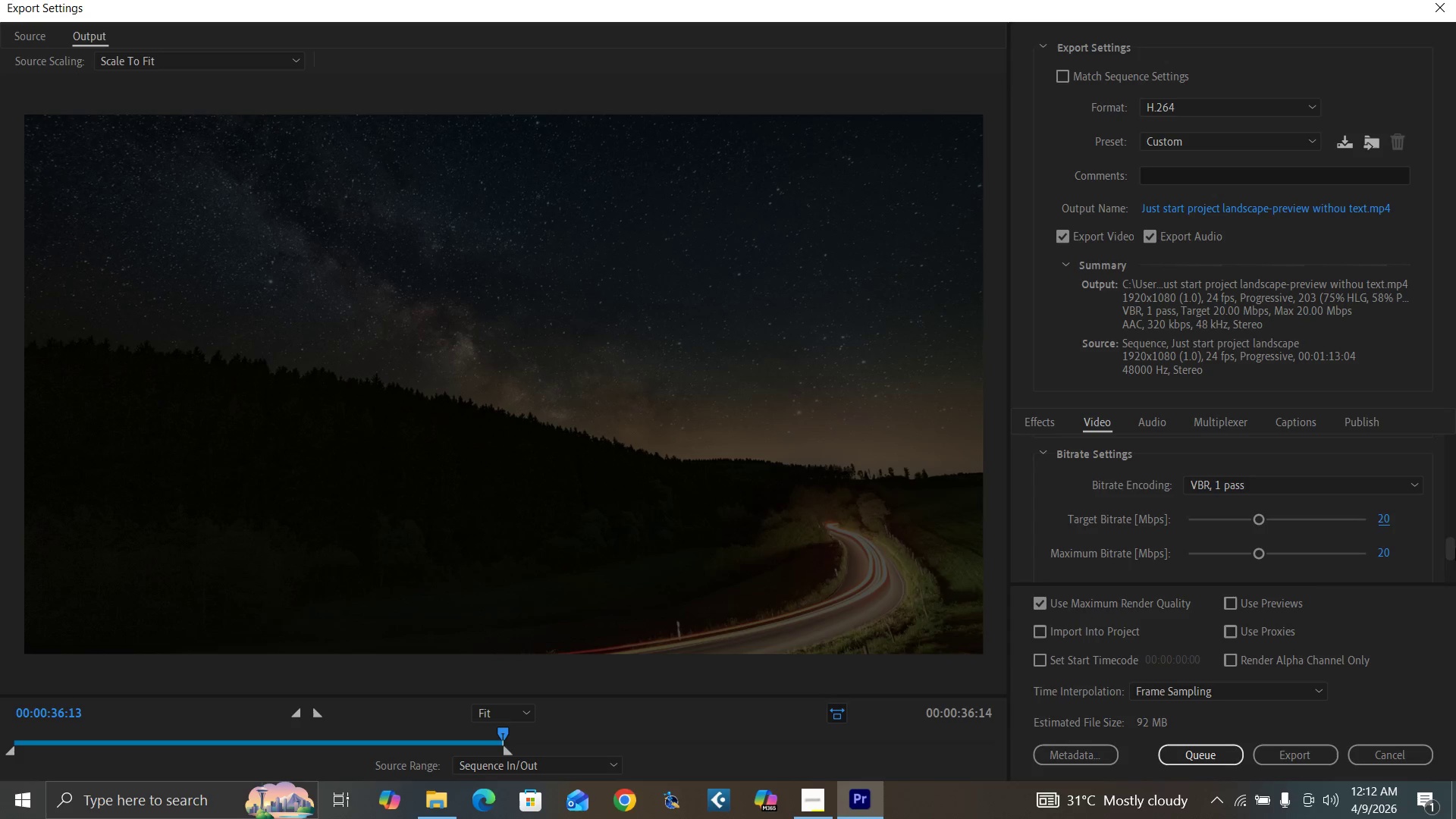 
left_click_drag(start_coordinate=[1448, 551], to_coordinate=[1443, 584])